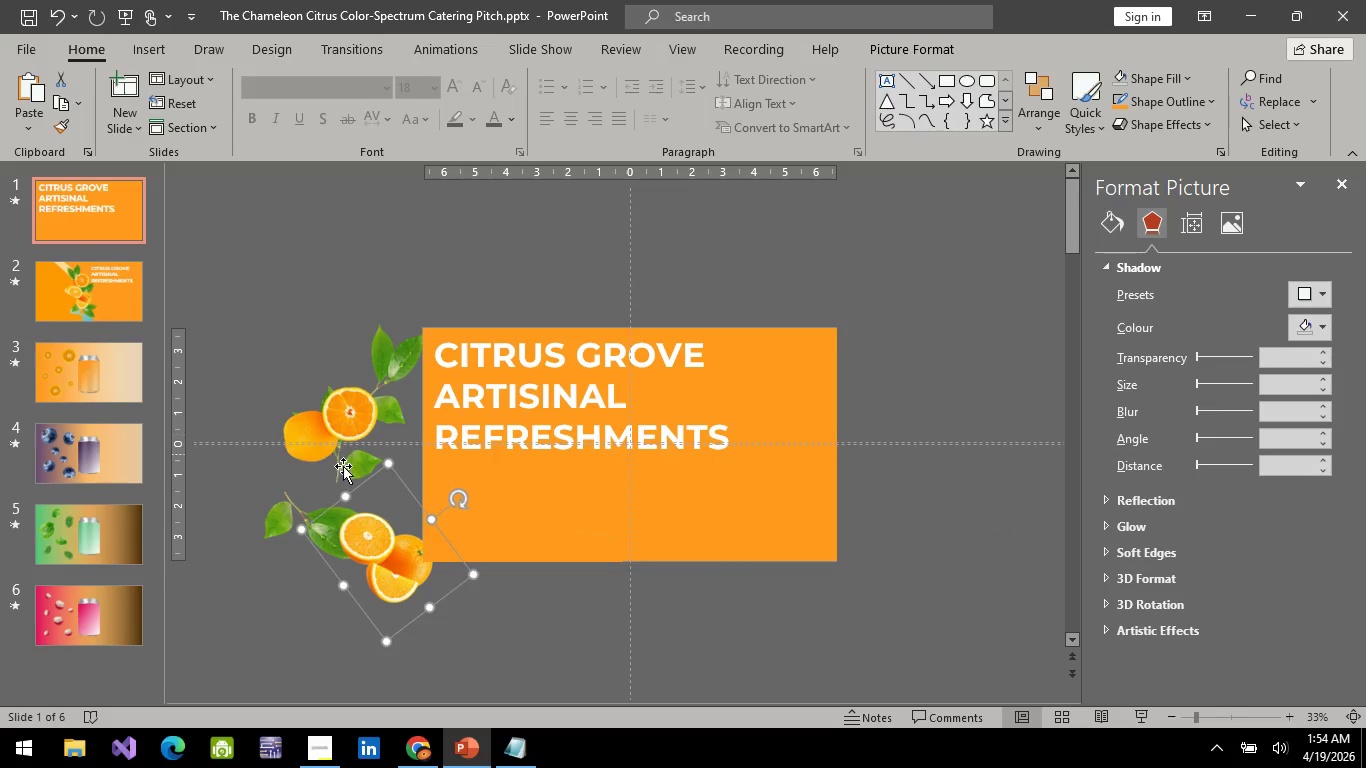 
left_click([343, 466])
 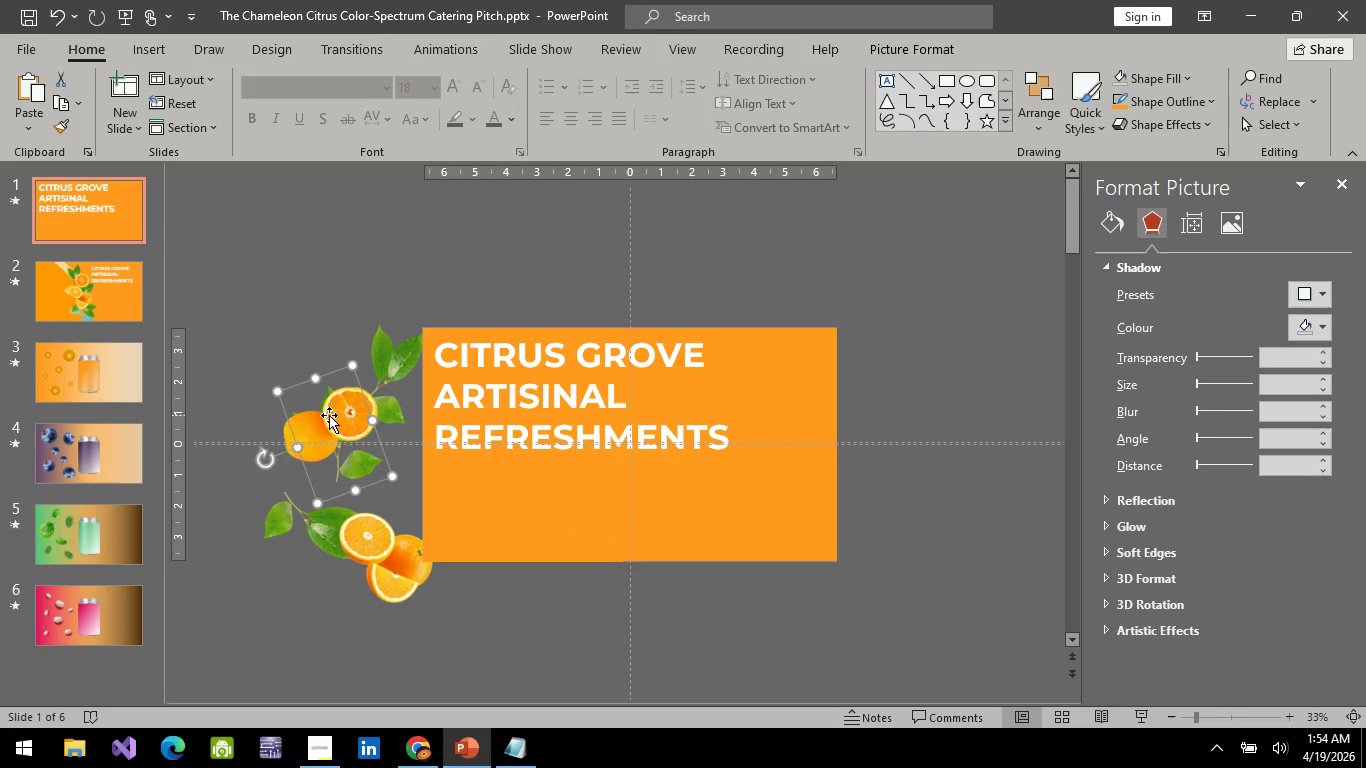 
left_click_drag(start_coordinate=[329, 415], to_coordinate=[304, 478])
 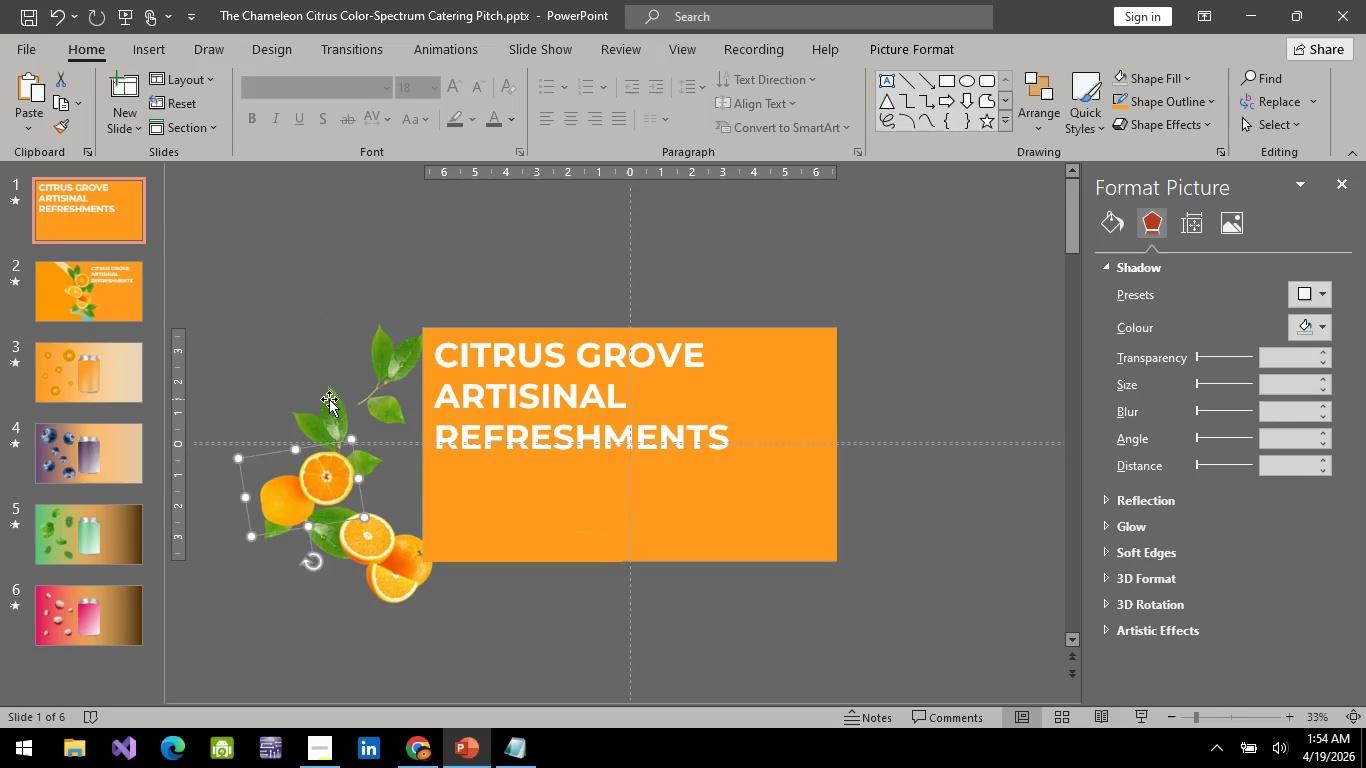 
left_click([329, 399])
 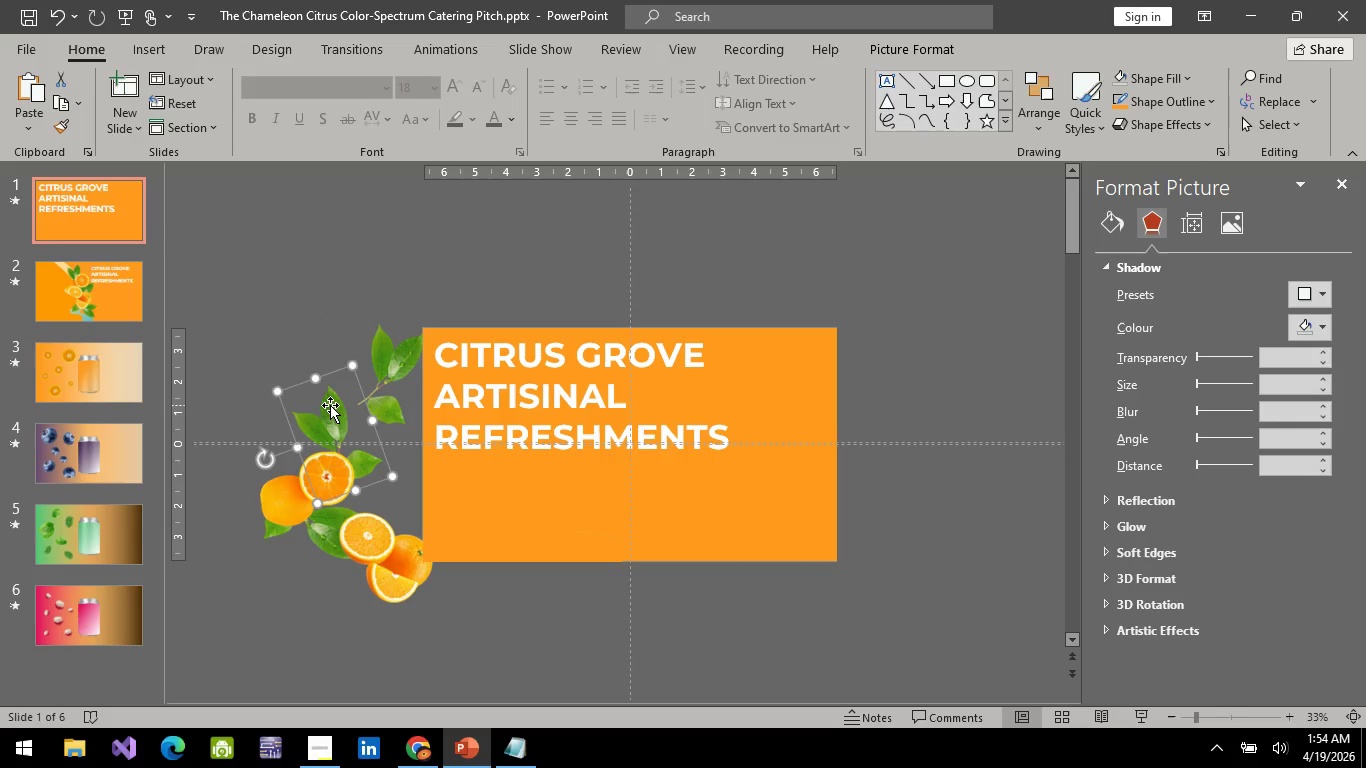 
hold_key(key=ArrowLeft, duration=1.0)
 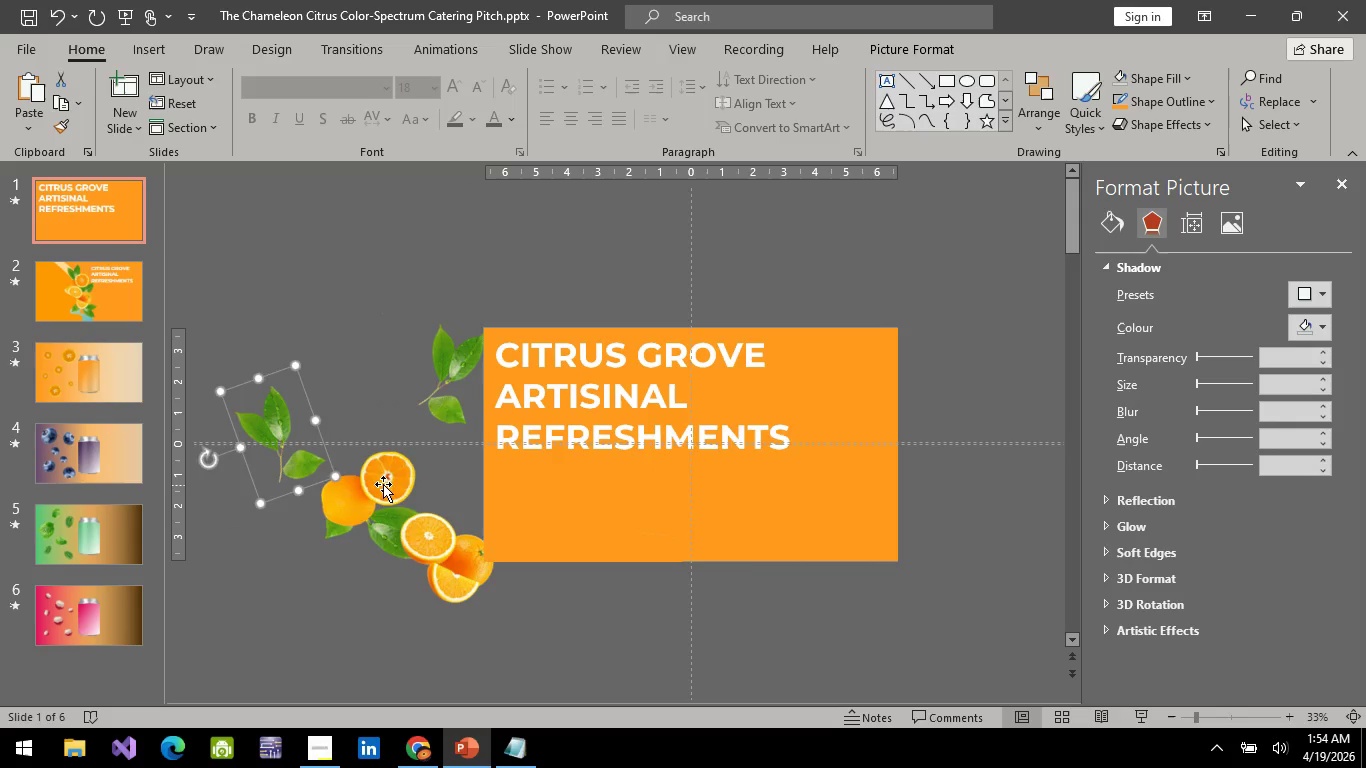 
left_click([383, 483])
 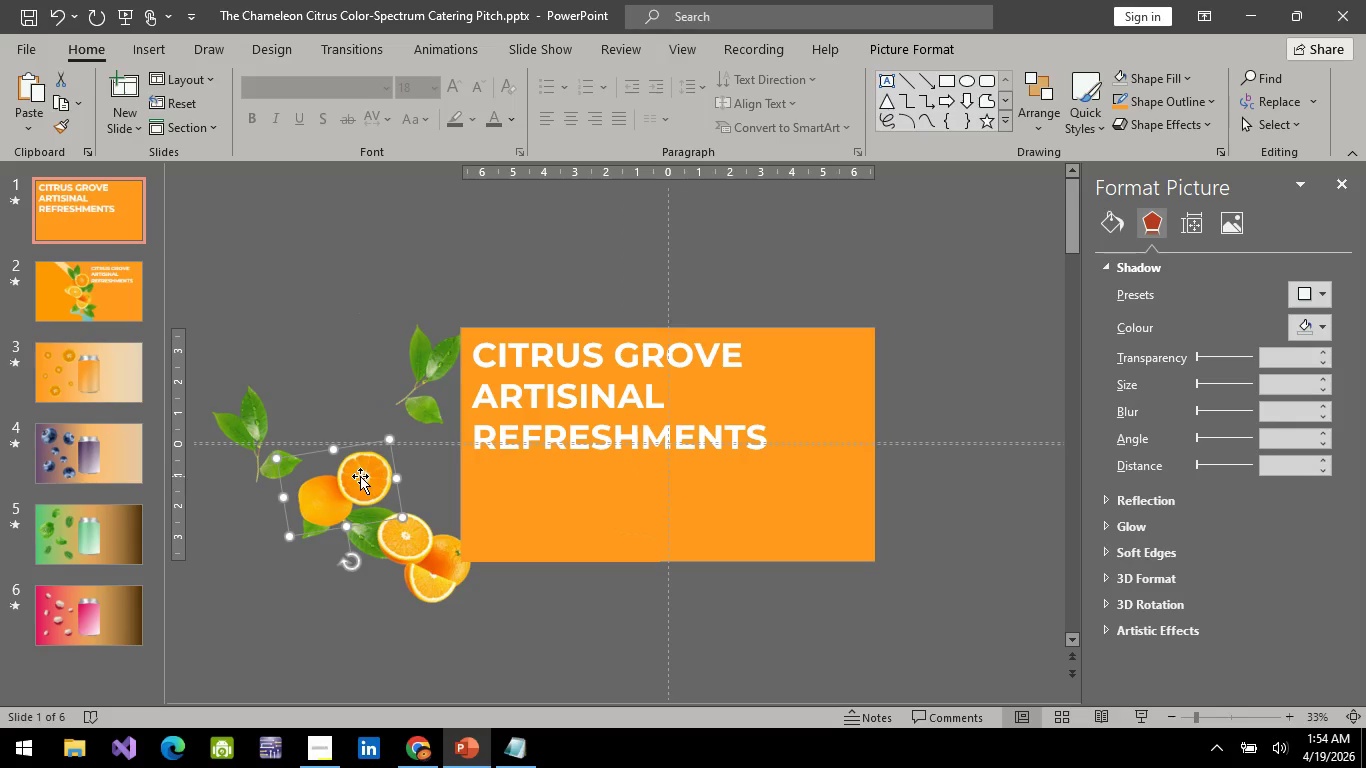 
left_click_drag(start_coordinate=[360, 475], to_coordinate=[354, 377])
 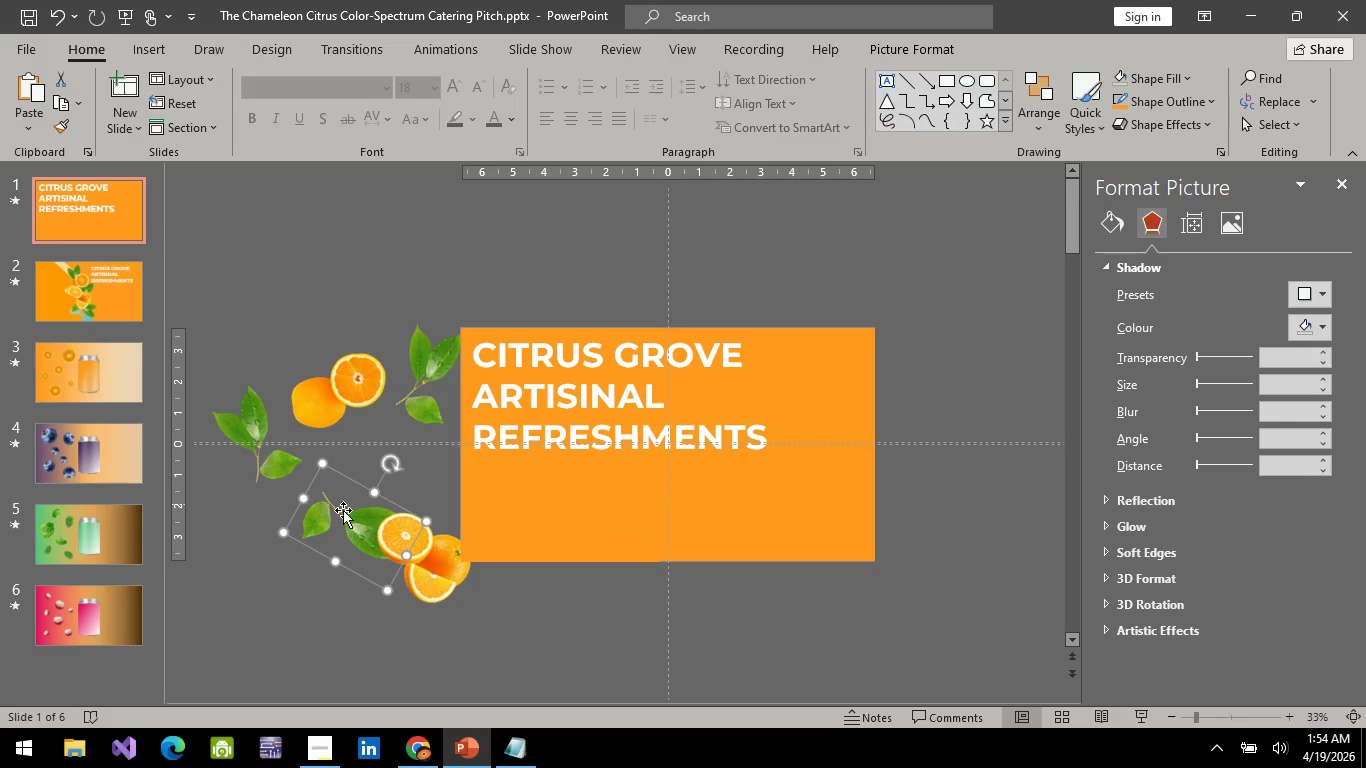 
key(ArrowDown)
 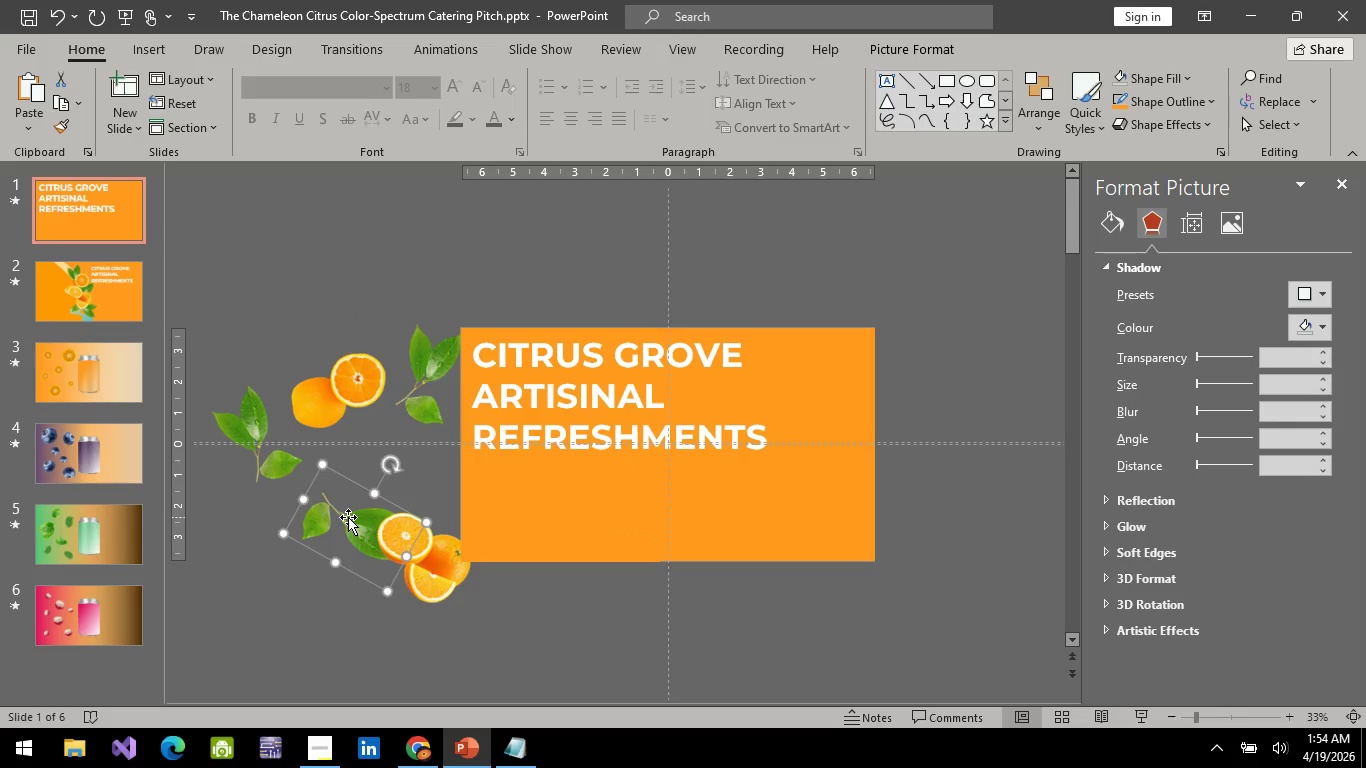 
hold_key(key=ArrowDown, duration=0.64)
 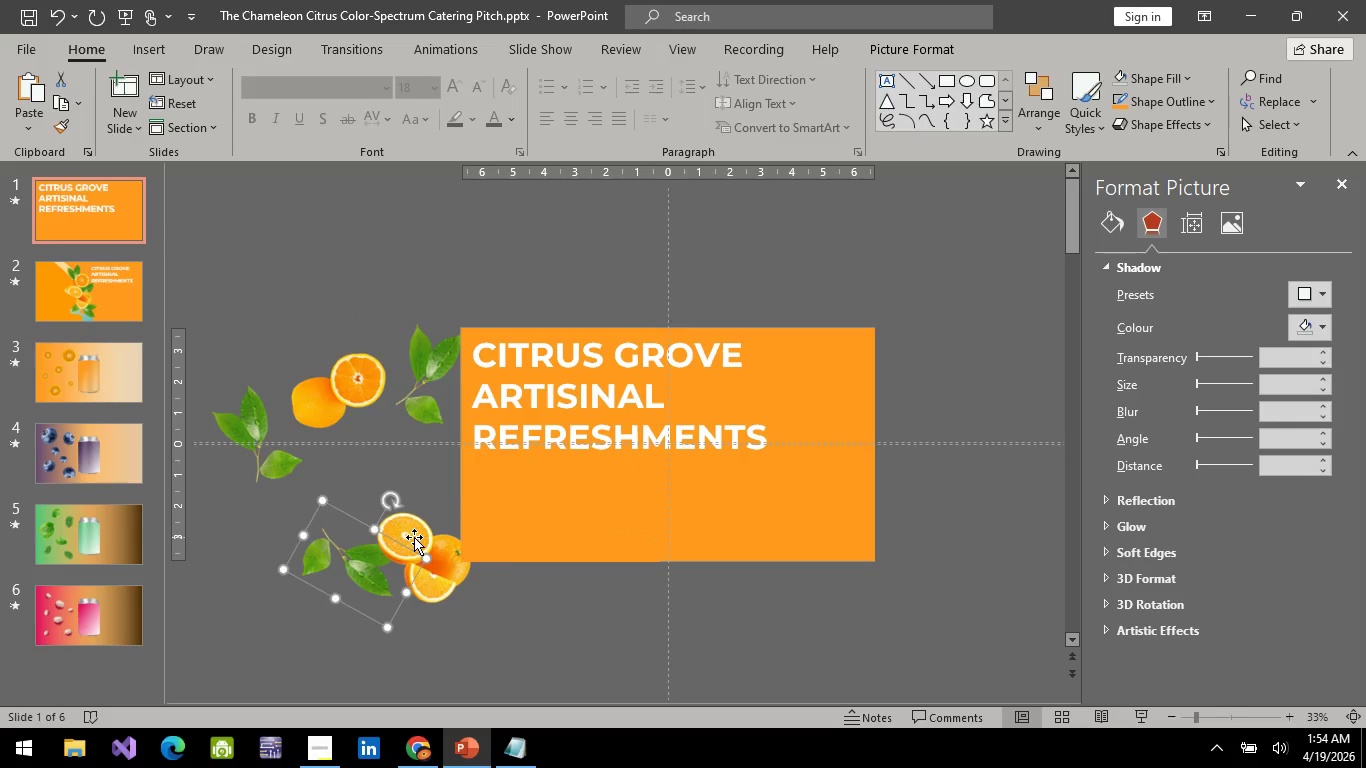 
left_click([414, 537])
 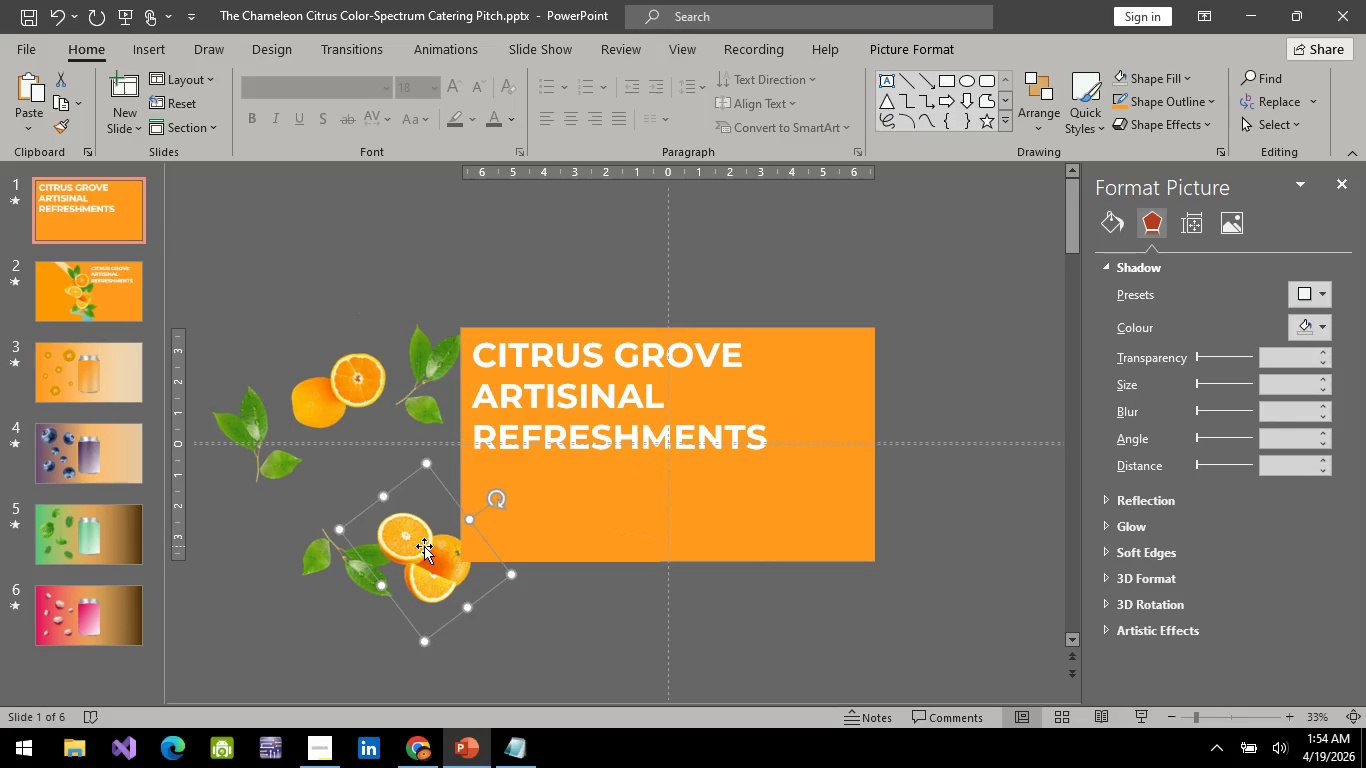 
left_click_drag(start_coordinate=[424, 546], to_coordinate=[364, 454])
 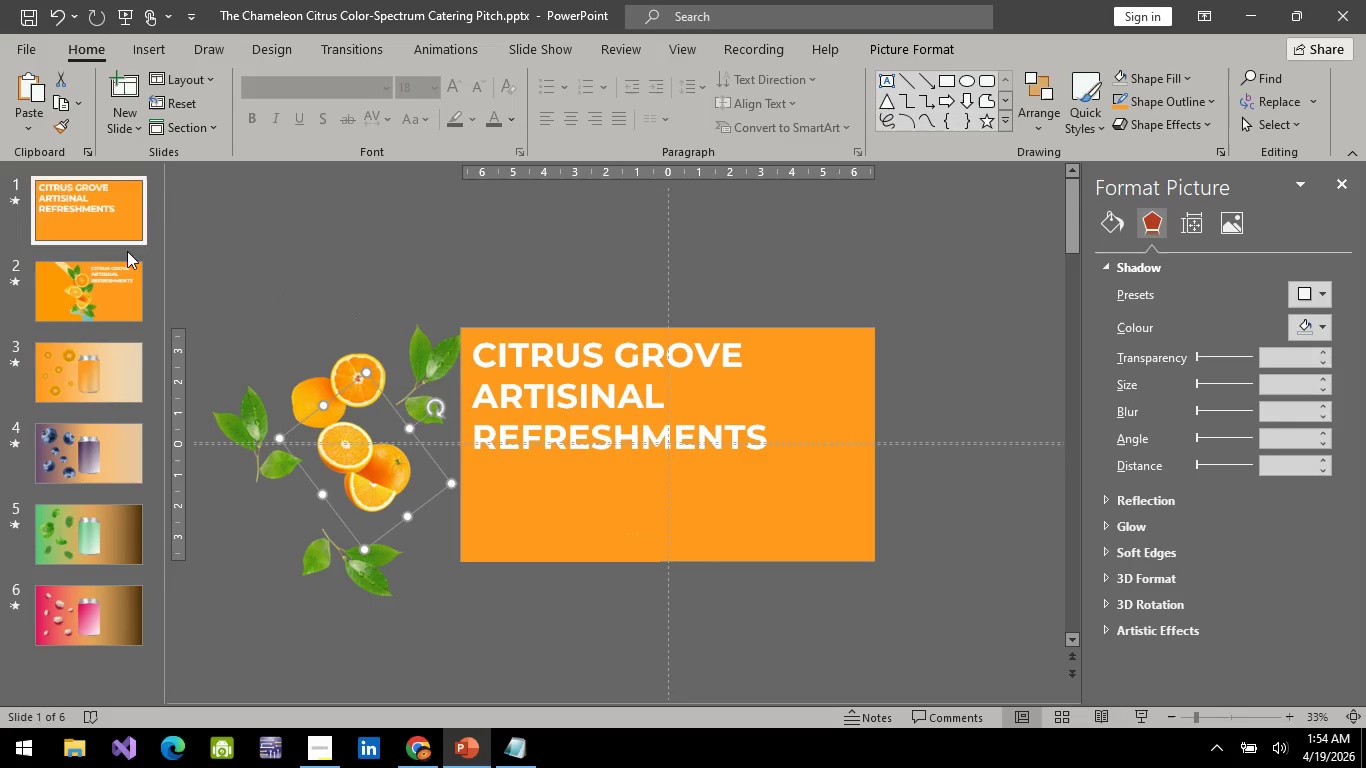 
left_click([313, 291])
 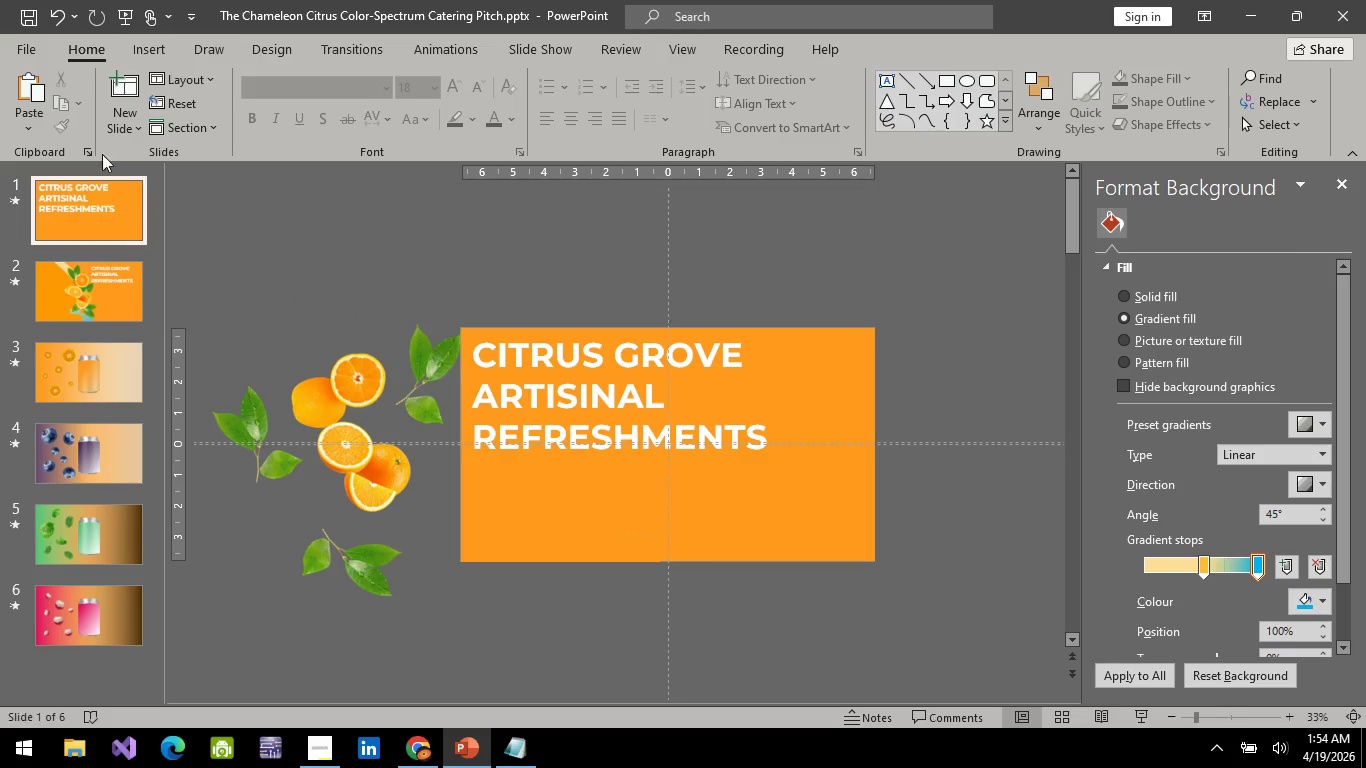 
left_click([125, 16])
 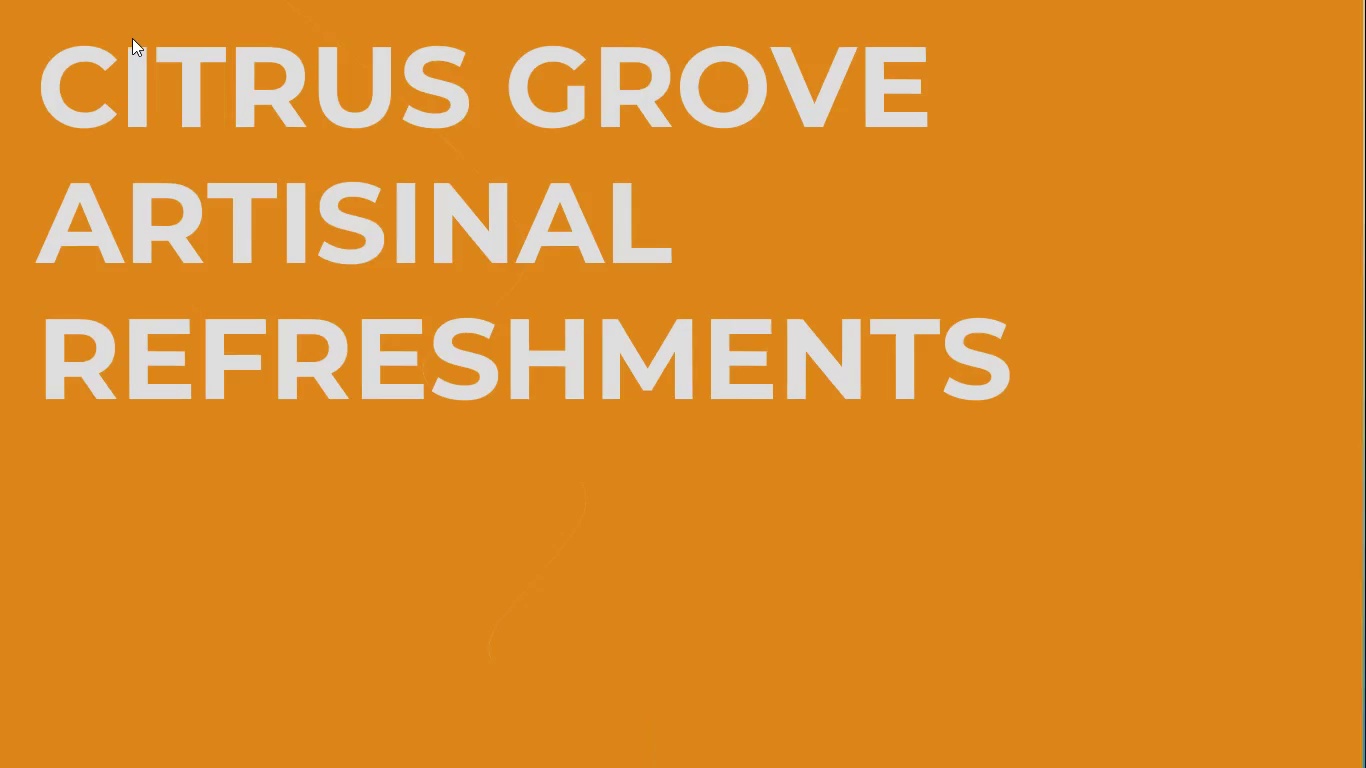 
key(Space)
 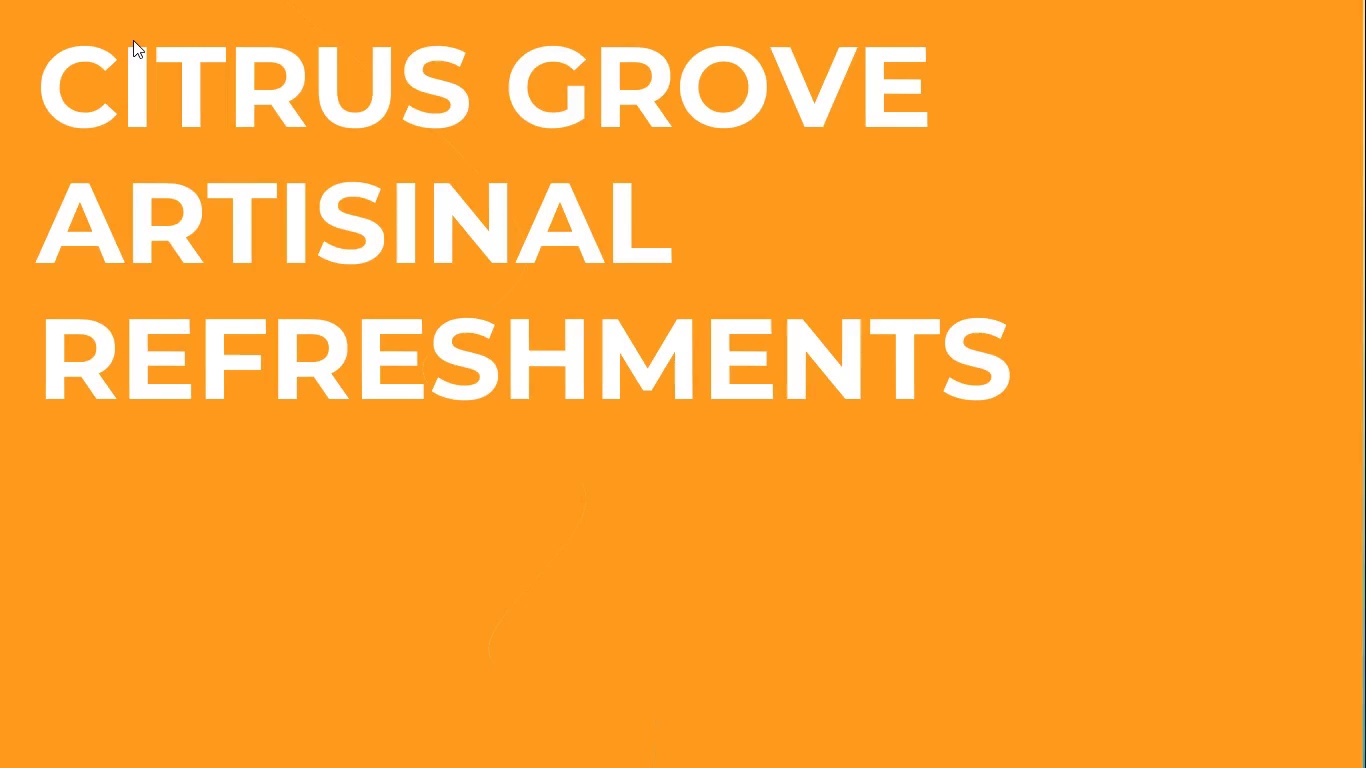 
key(Space)
 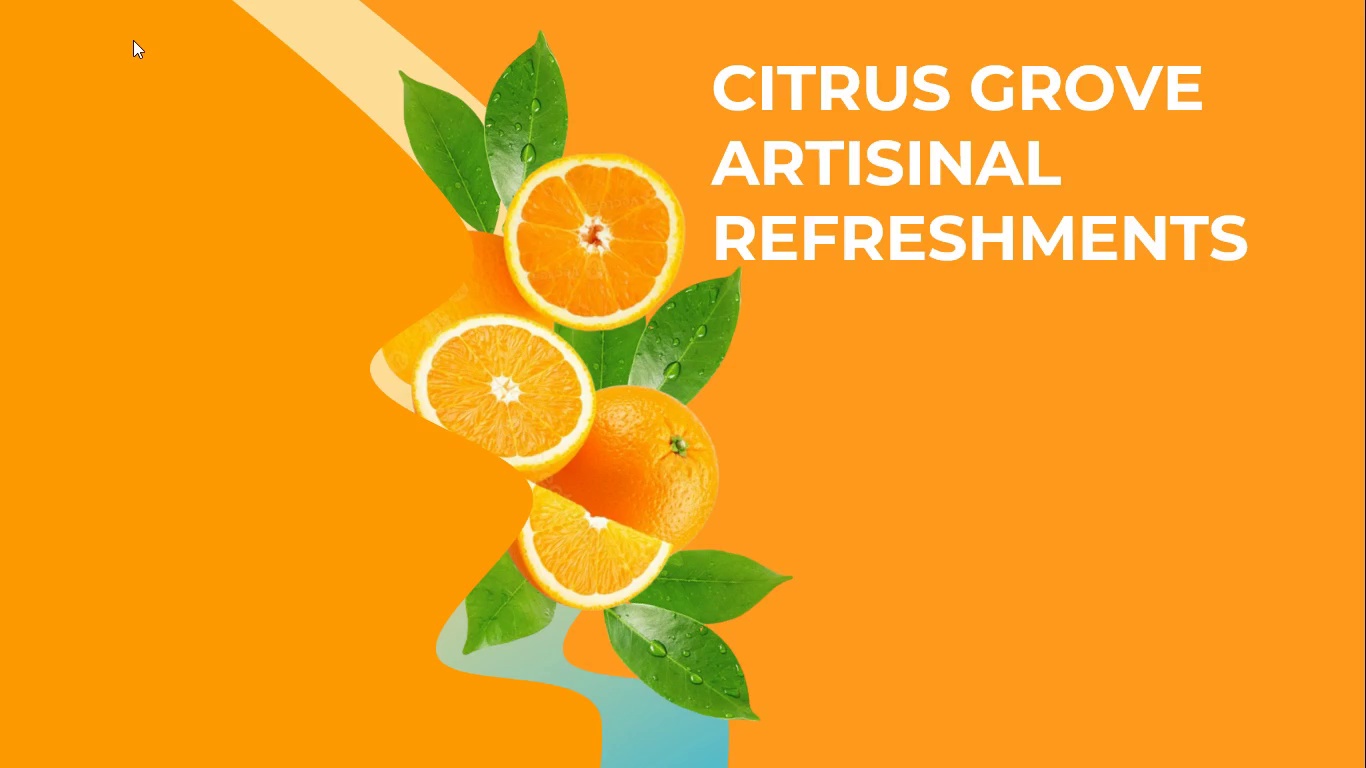 
key(Escape)
 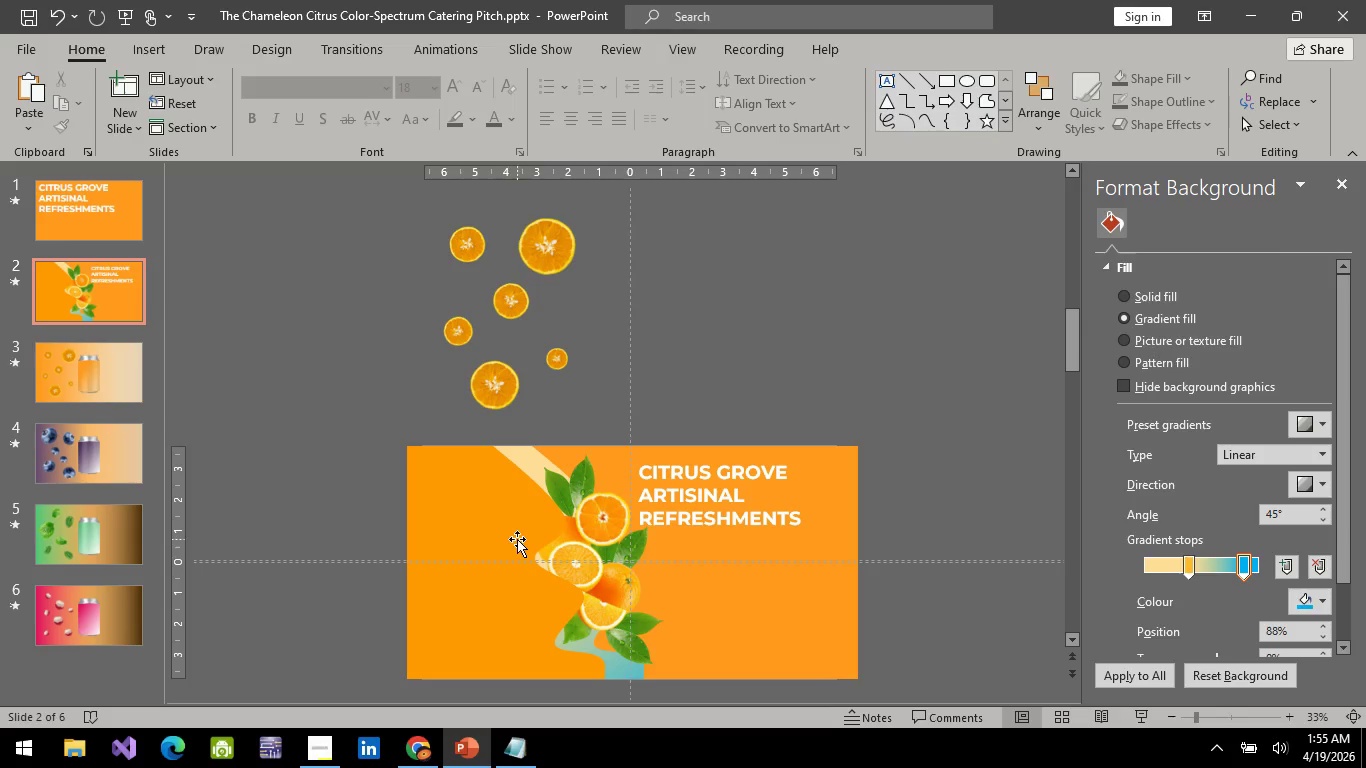 
hold_key(key=ControlLeft, duration=1.33)
scroll: coordinate [576, 571], scroll_direction: up, amount: 2.0
 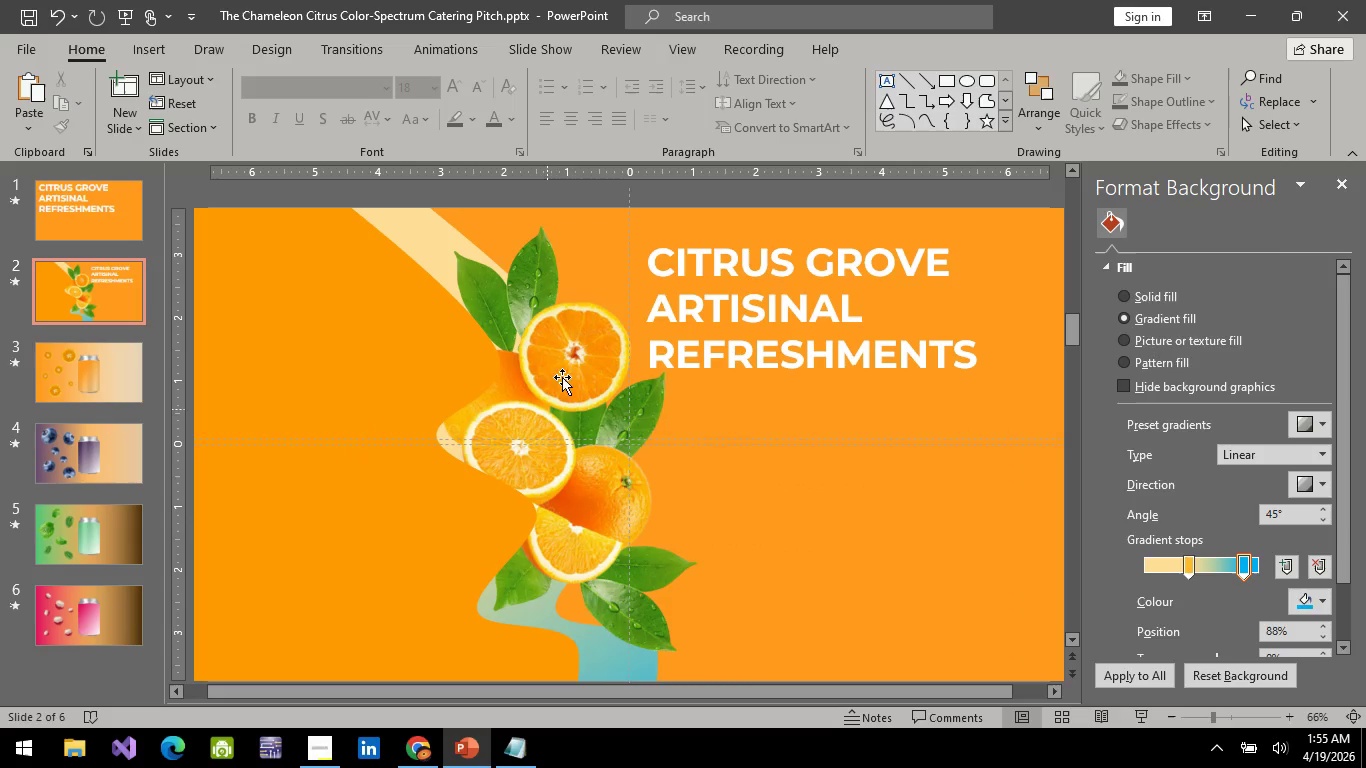 
left_click([577, 352])
 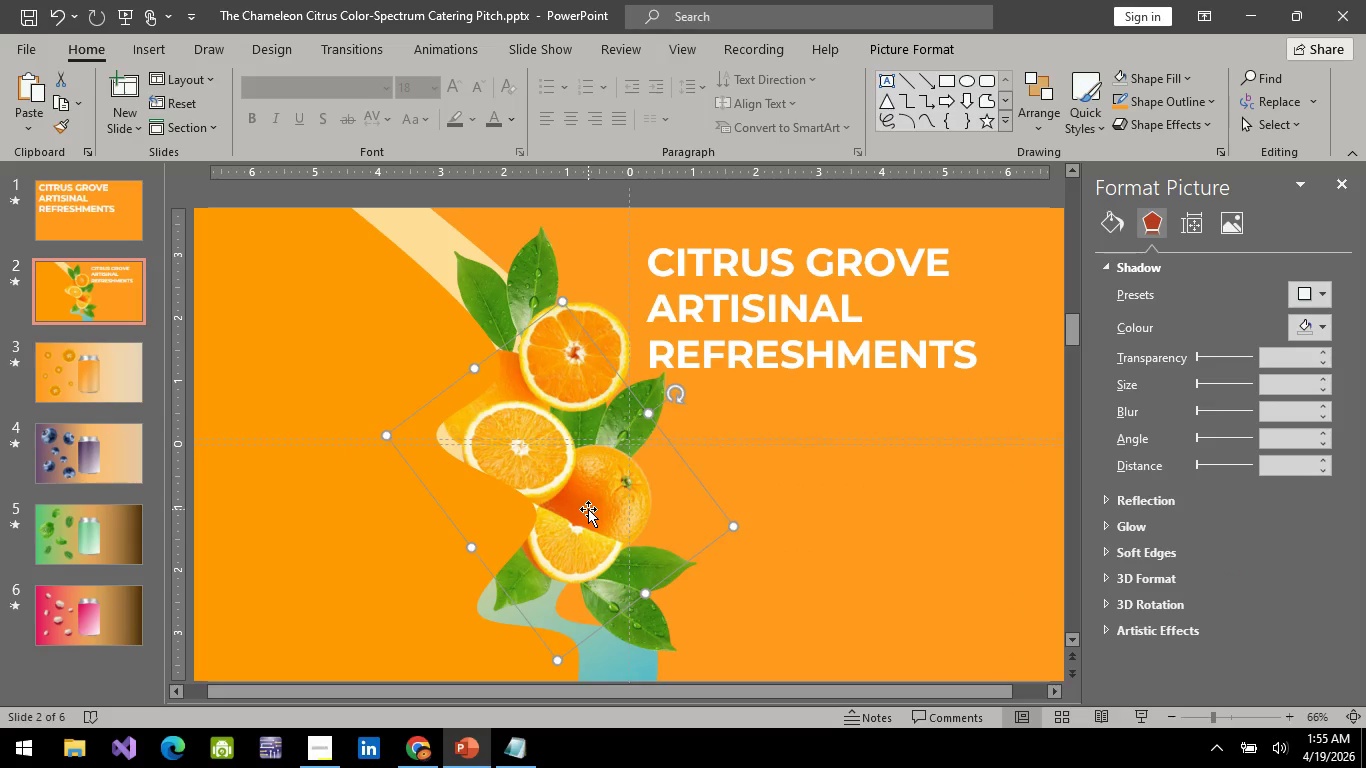 
key(ArrowDown)
 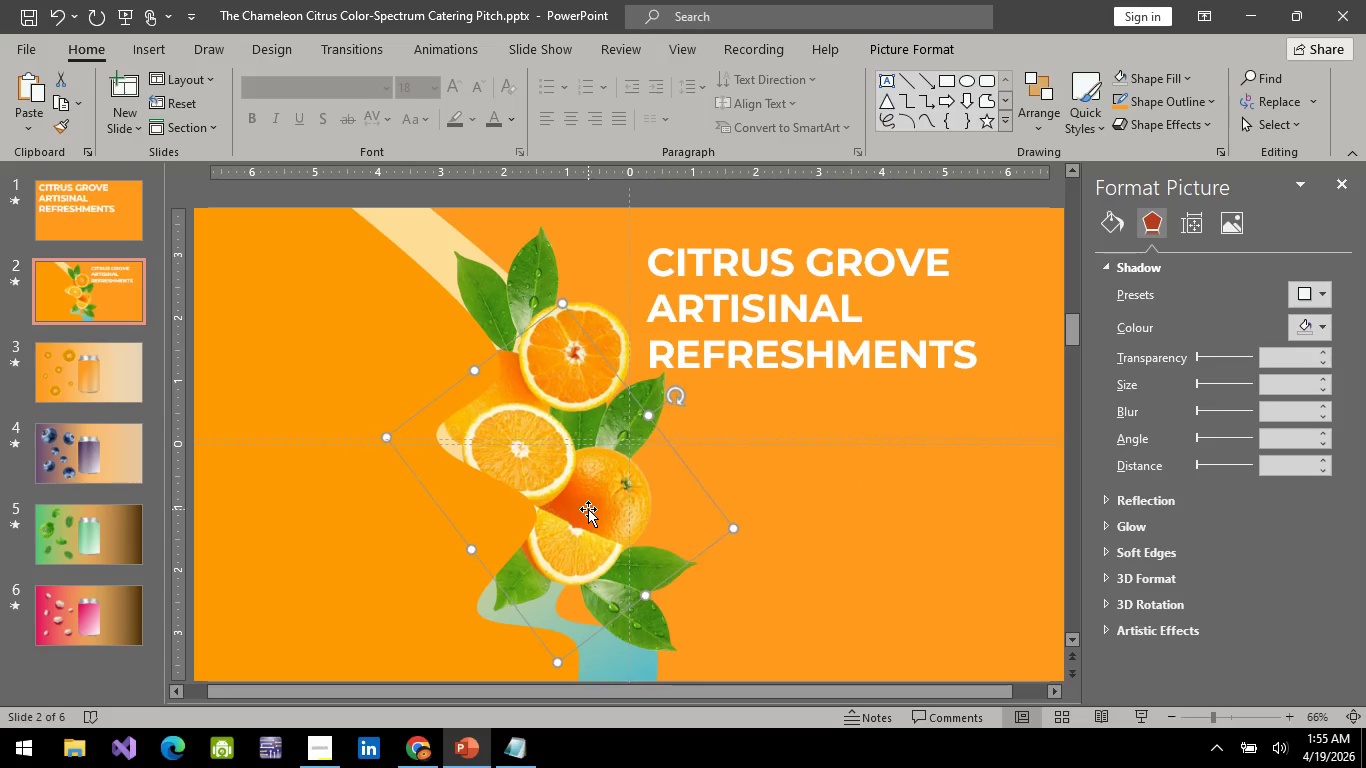 
key(ArrowDown)
 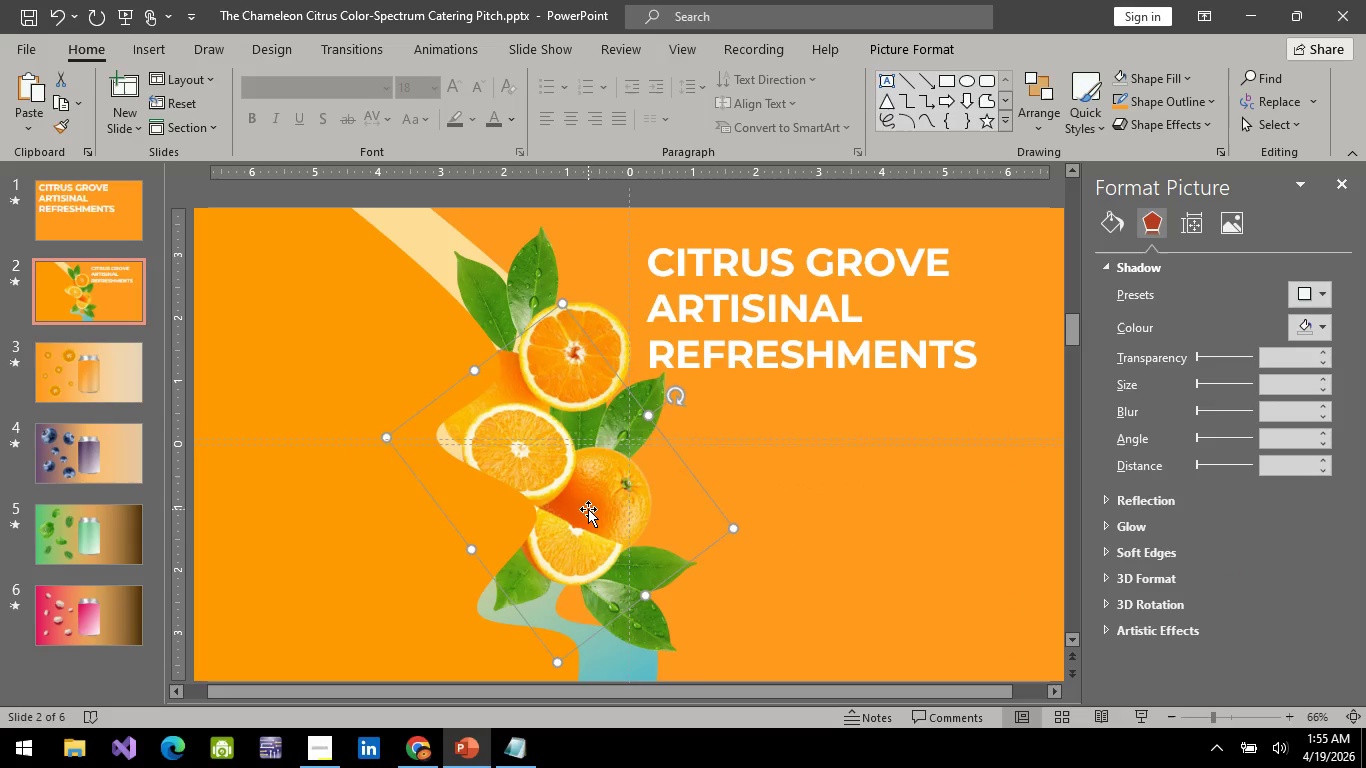 
key(ArrowDown)
 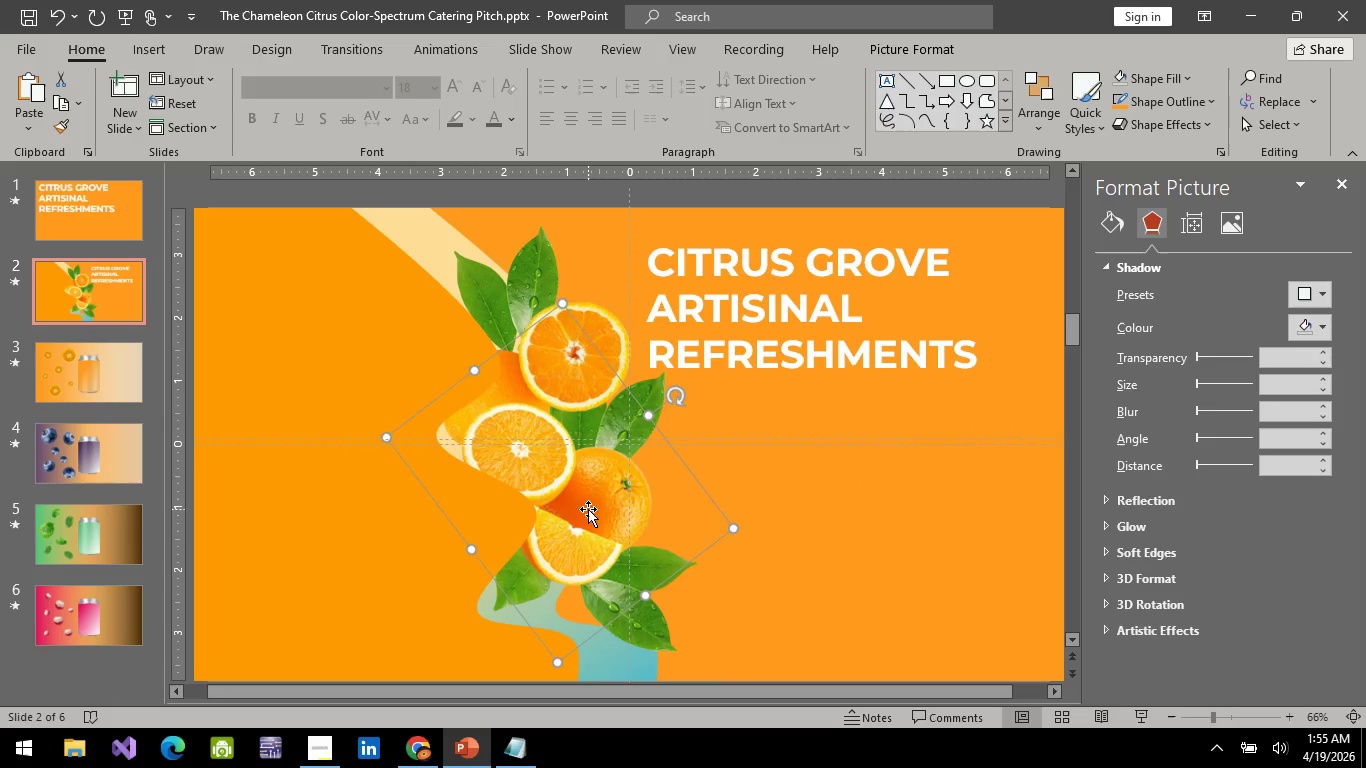 
key(ArrowUp)
 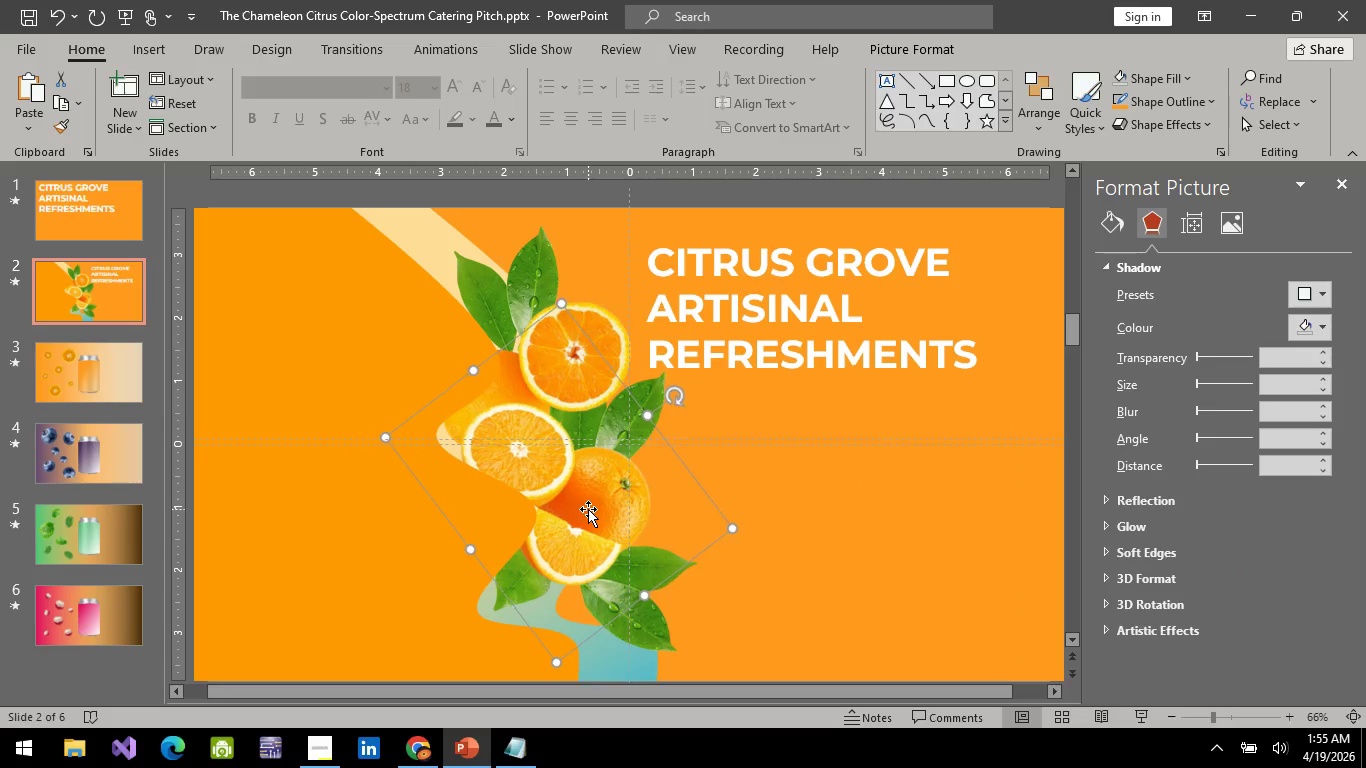 
key(ArrowLeft)
 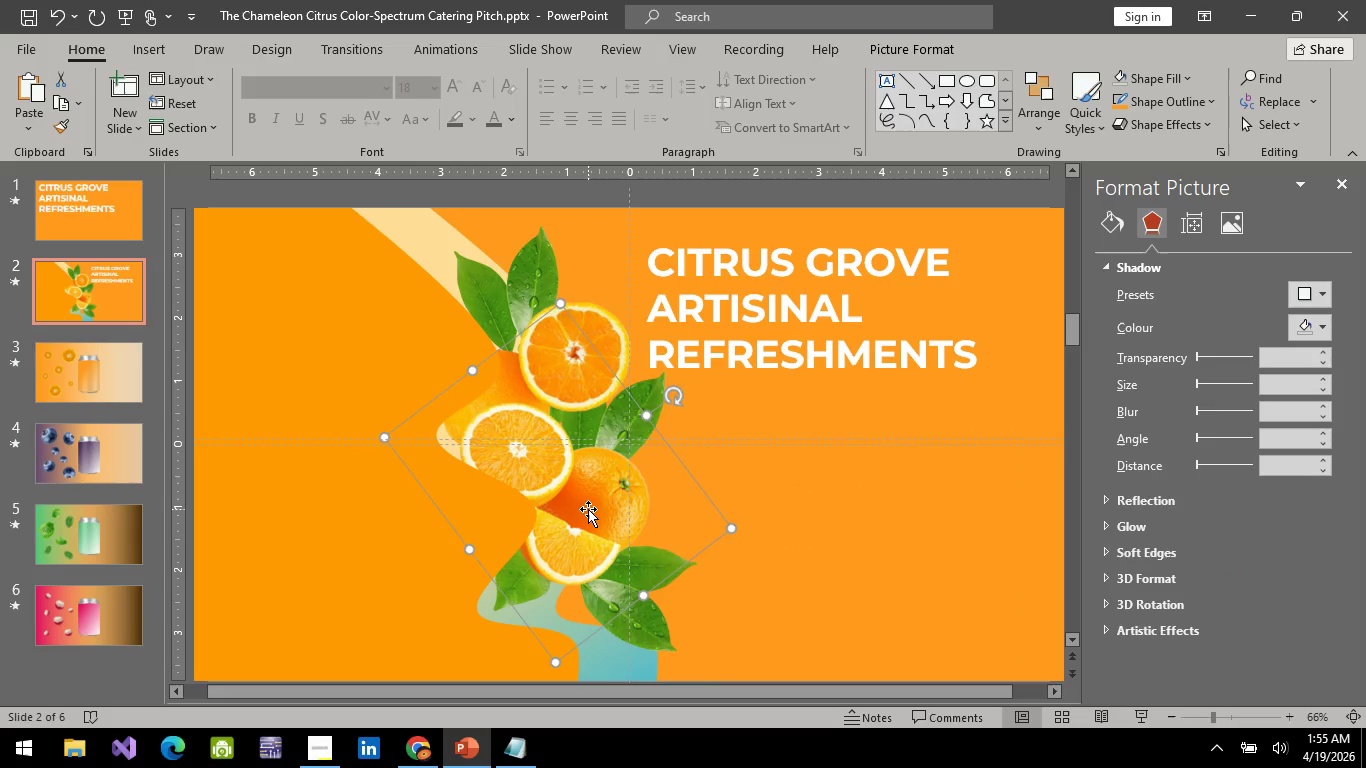 
key(ArrowLeft)
 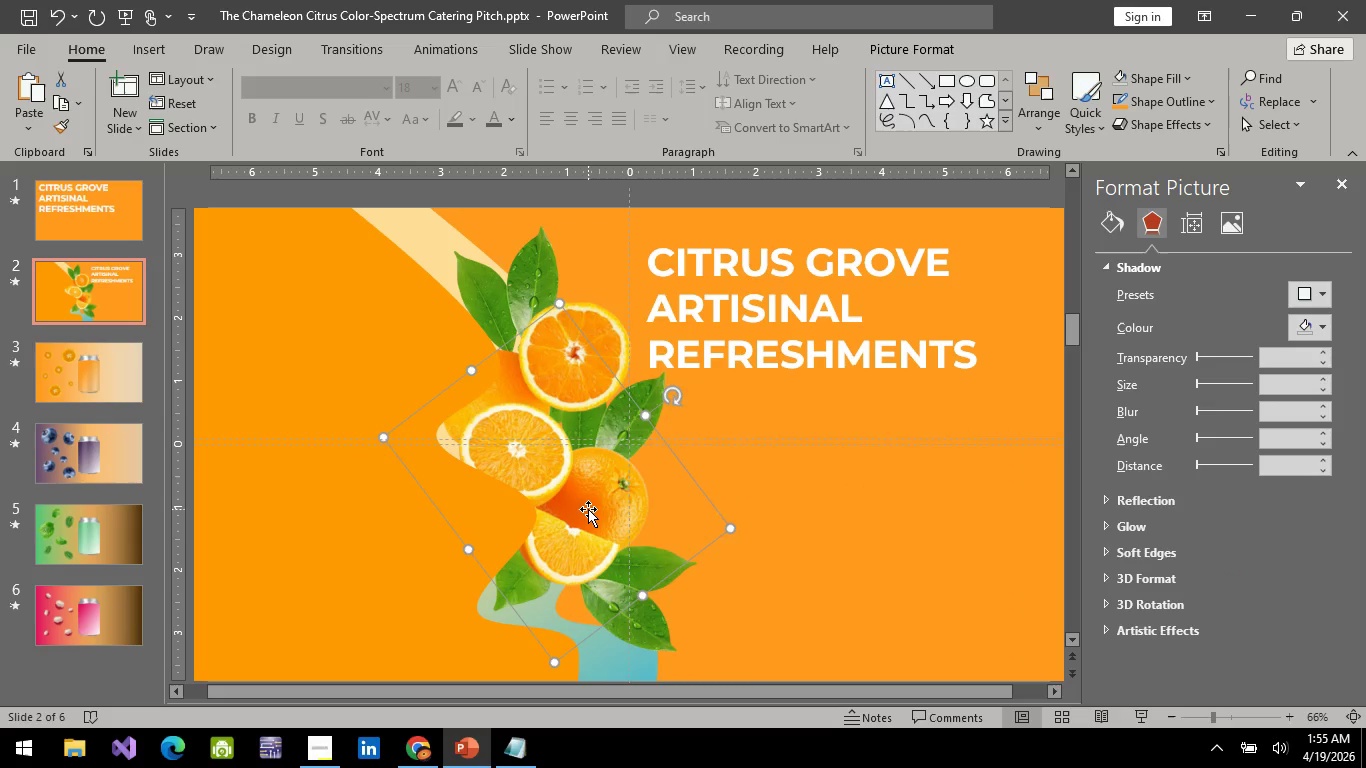 
key(ArrowLeft)
 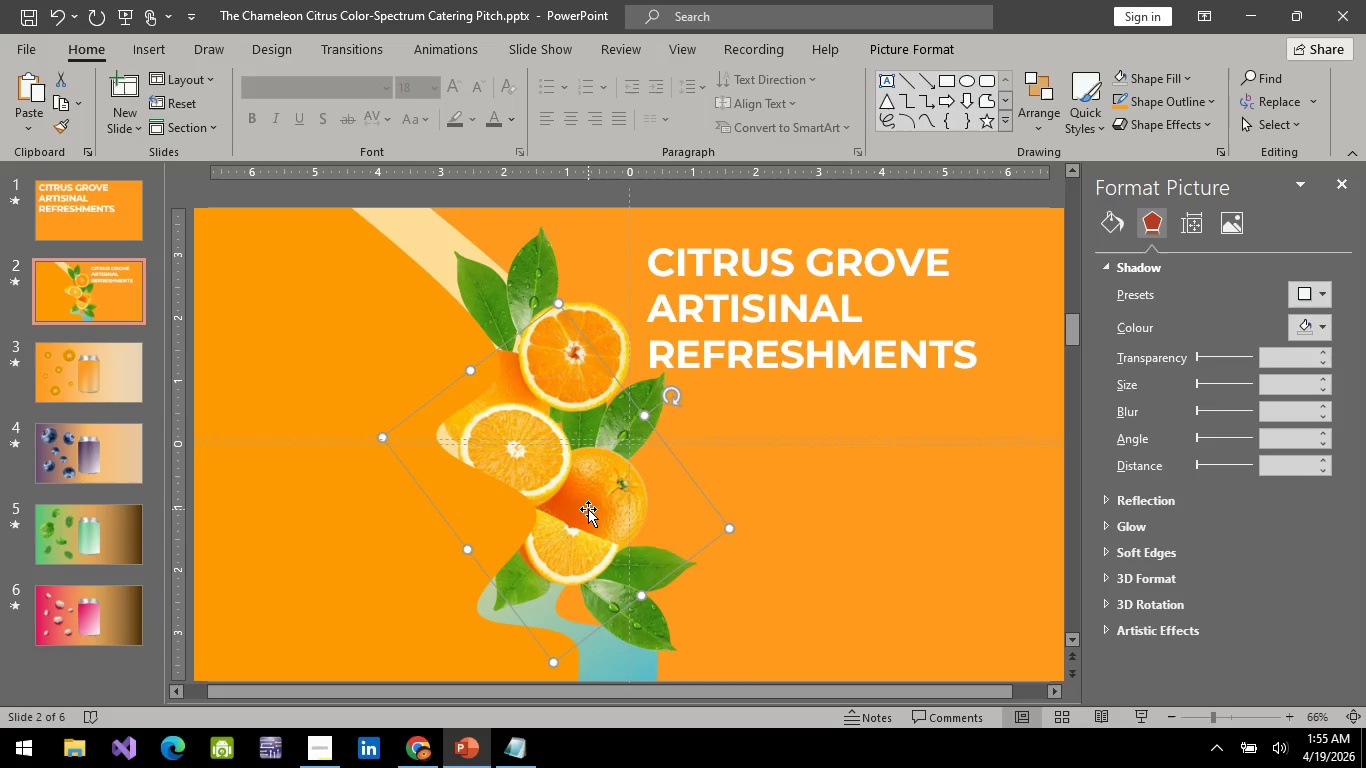 
key(ArrowLeft)
 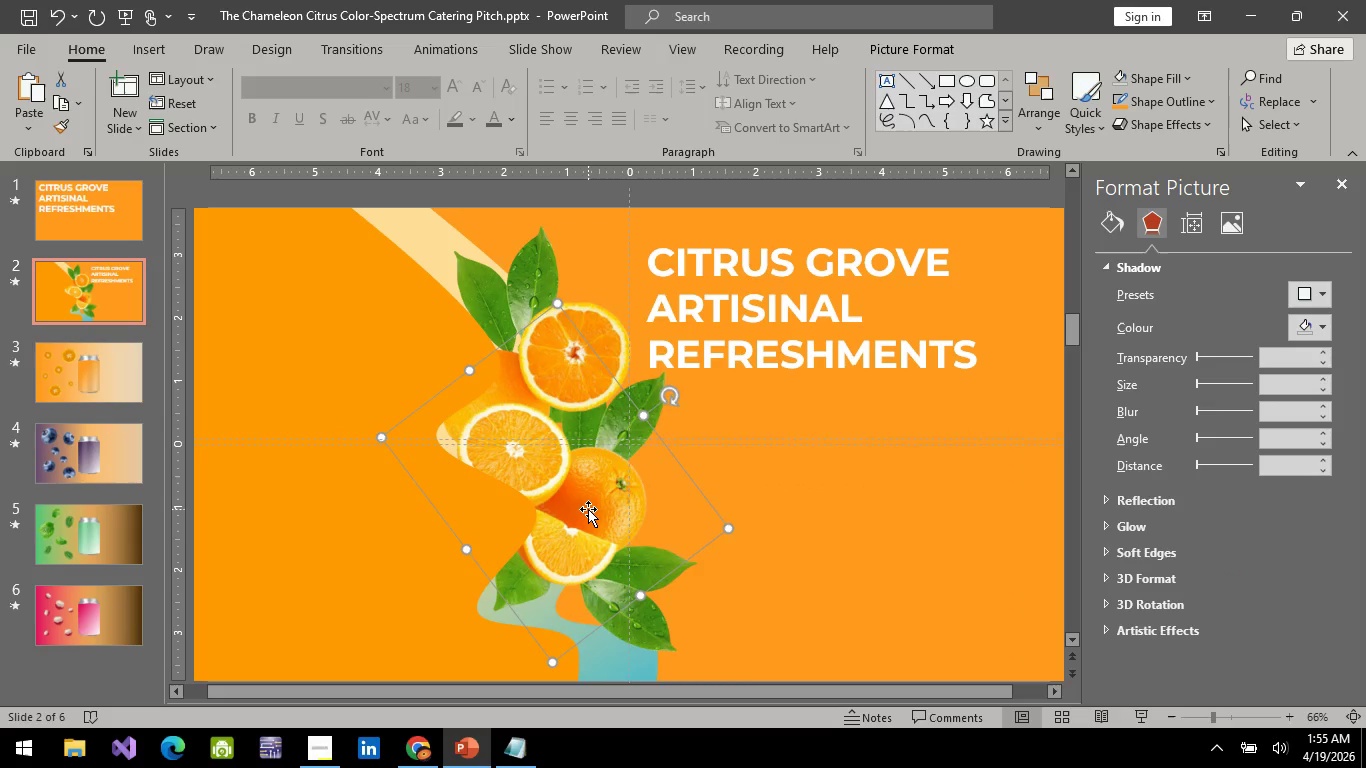 
key(ArrowLeft)
 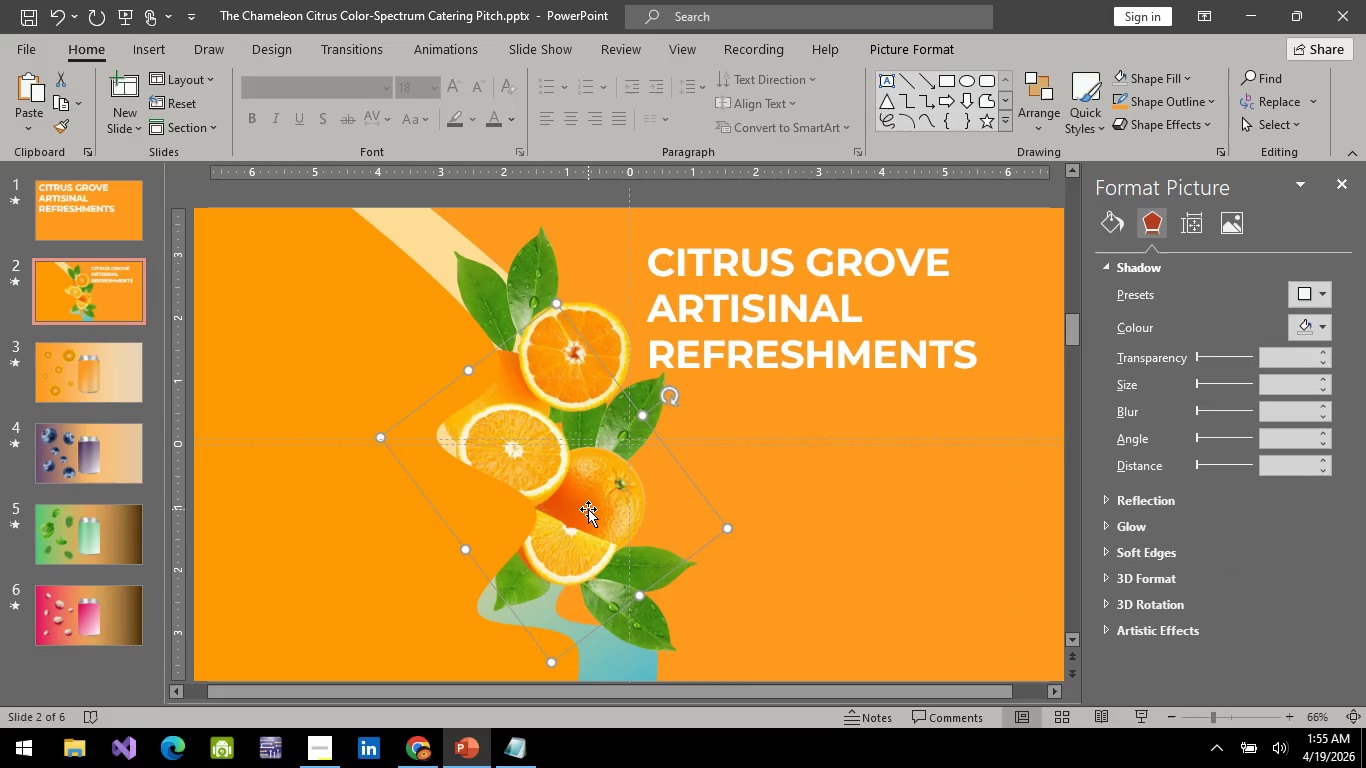 
key(ArrowLeft)
 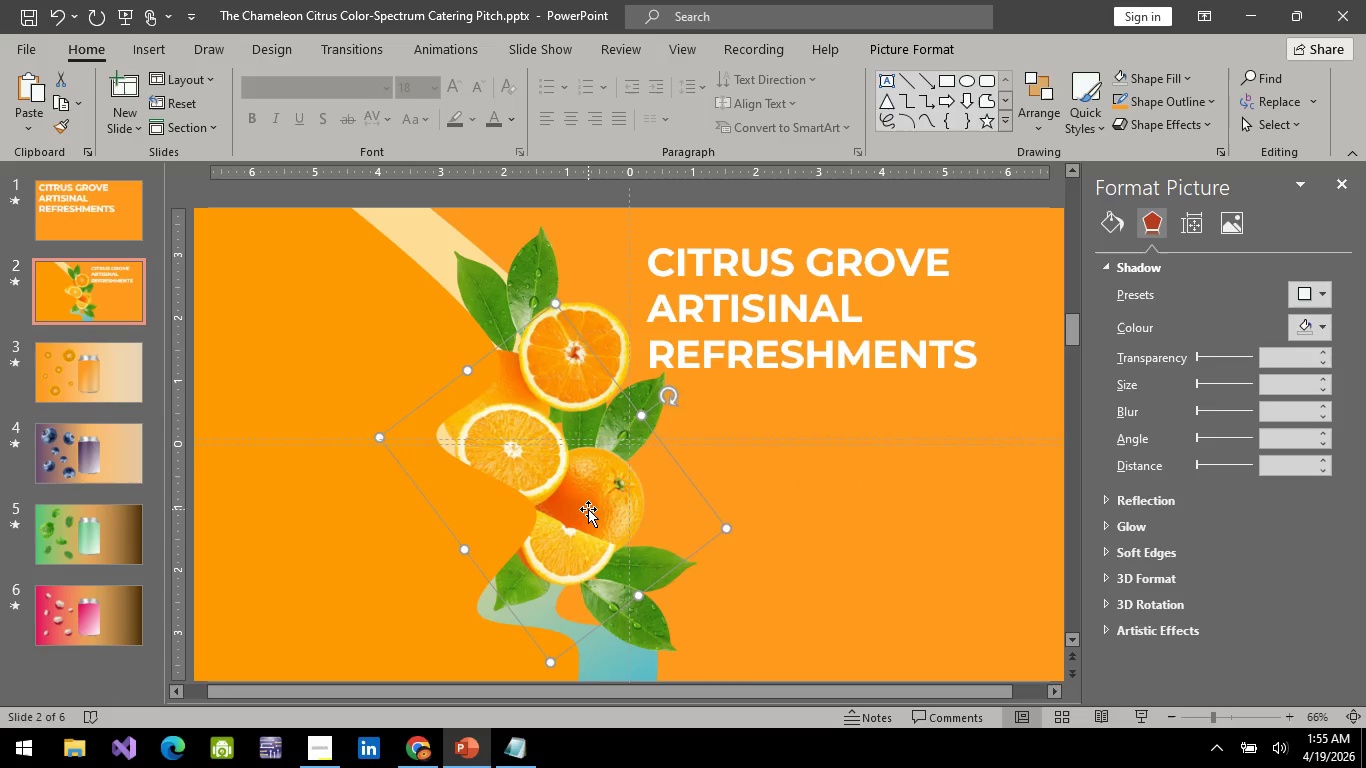 
key(ArrowLeft)
 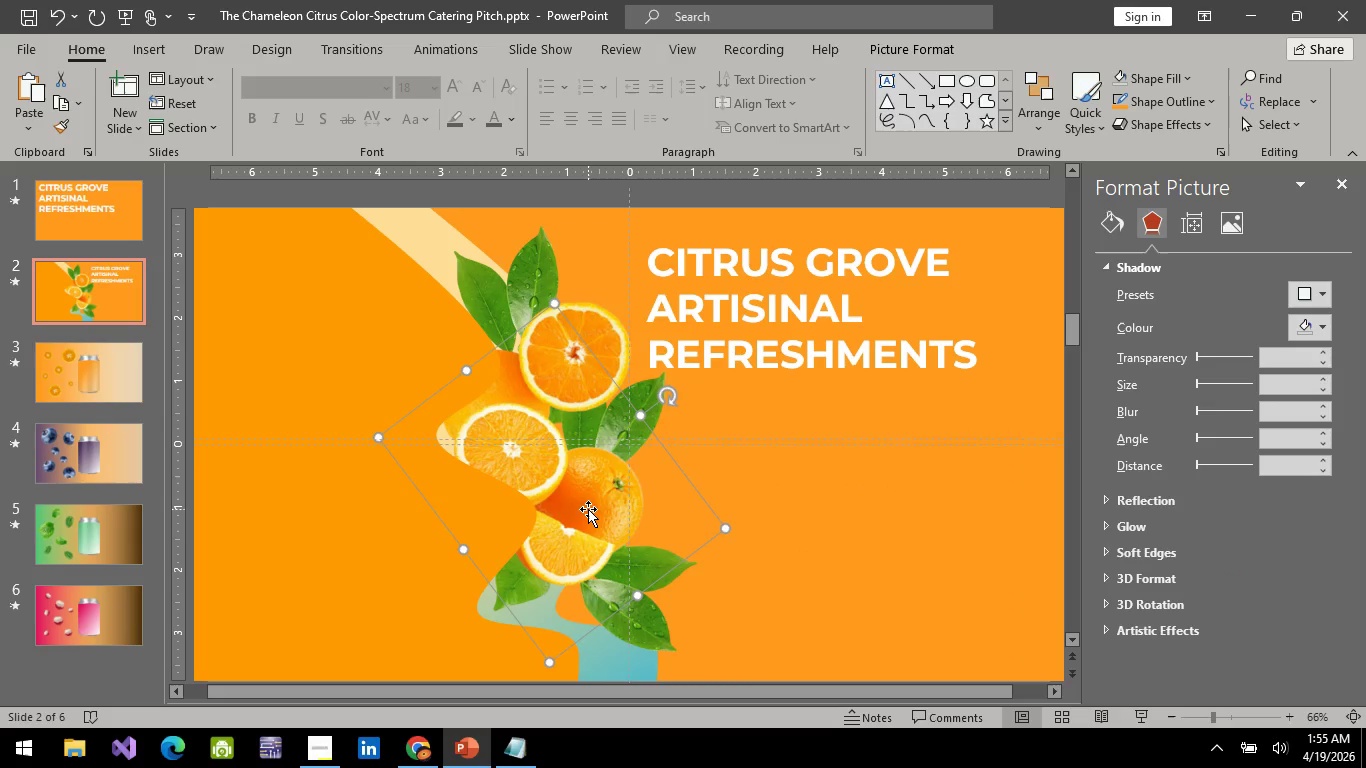 
hold_key(key=ArrowLeft, duration=0.55)
 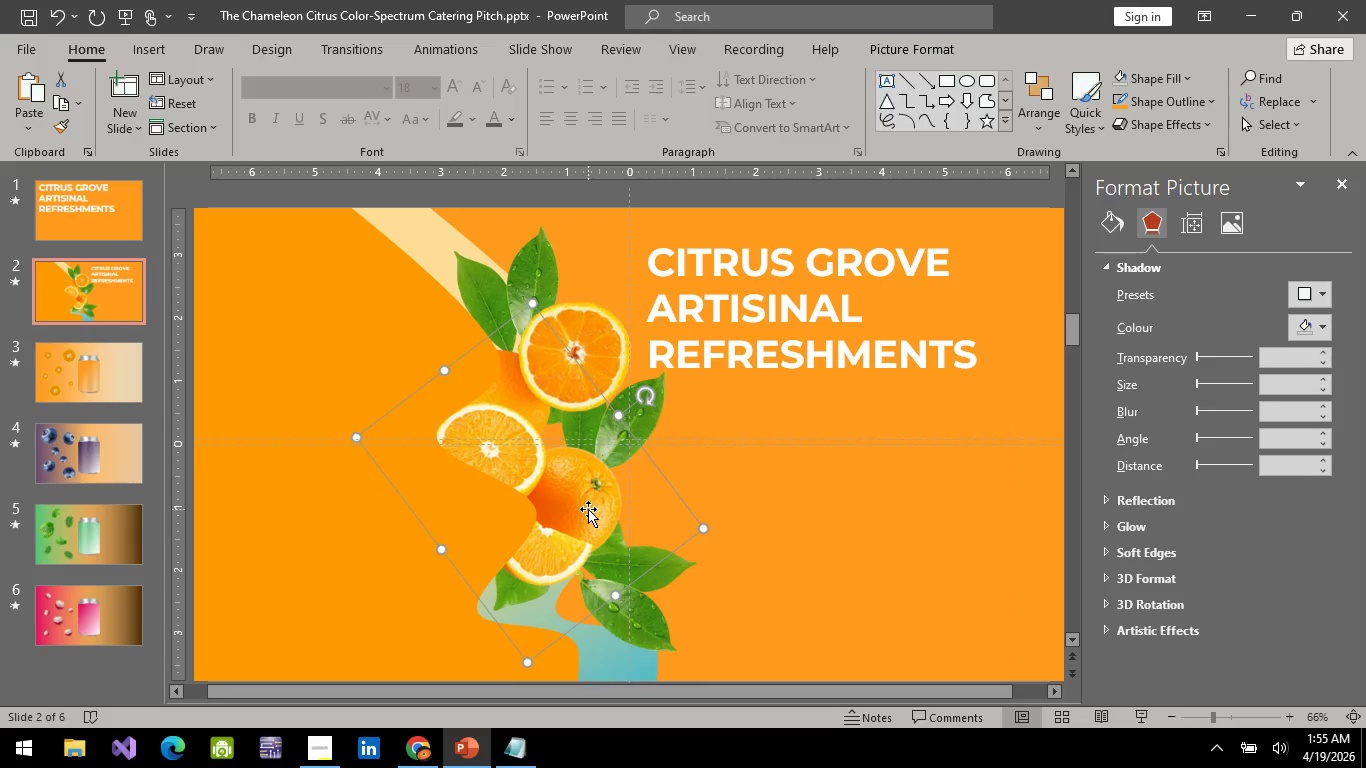 
key(ArrowUp)
 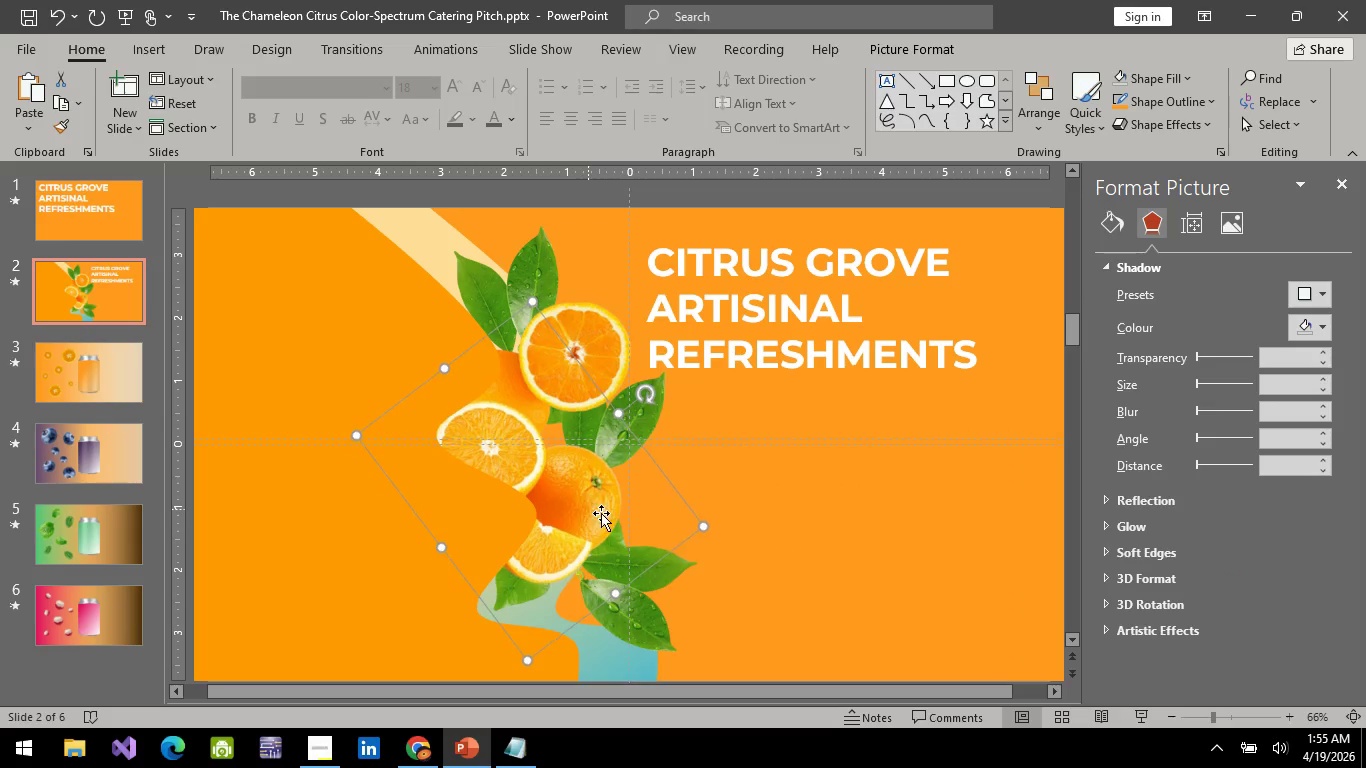 
key(ArrowUp)
 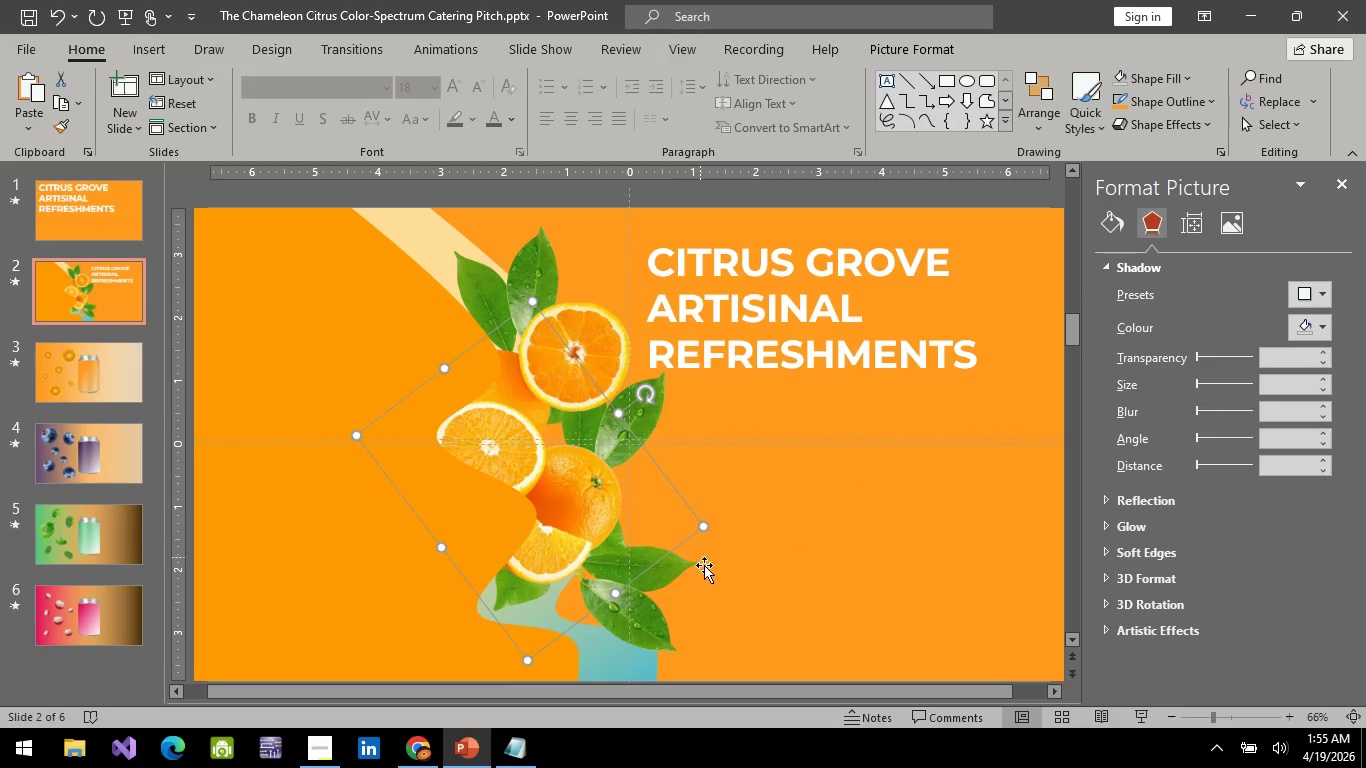 
key(ArrowUp)
 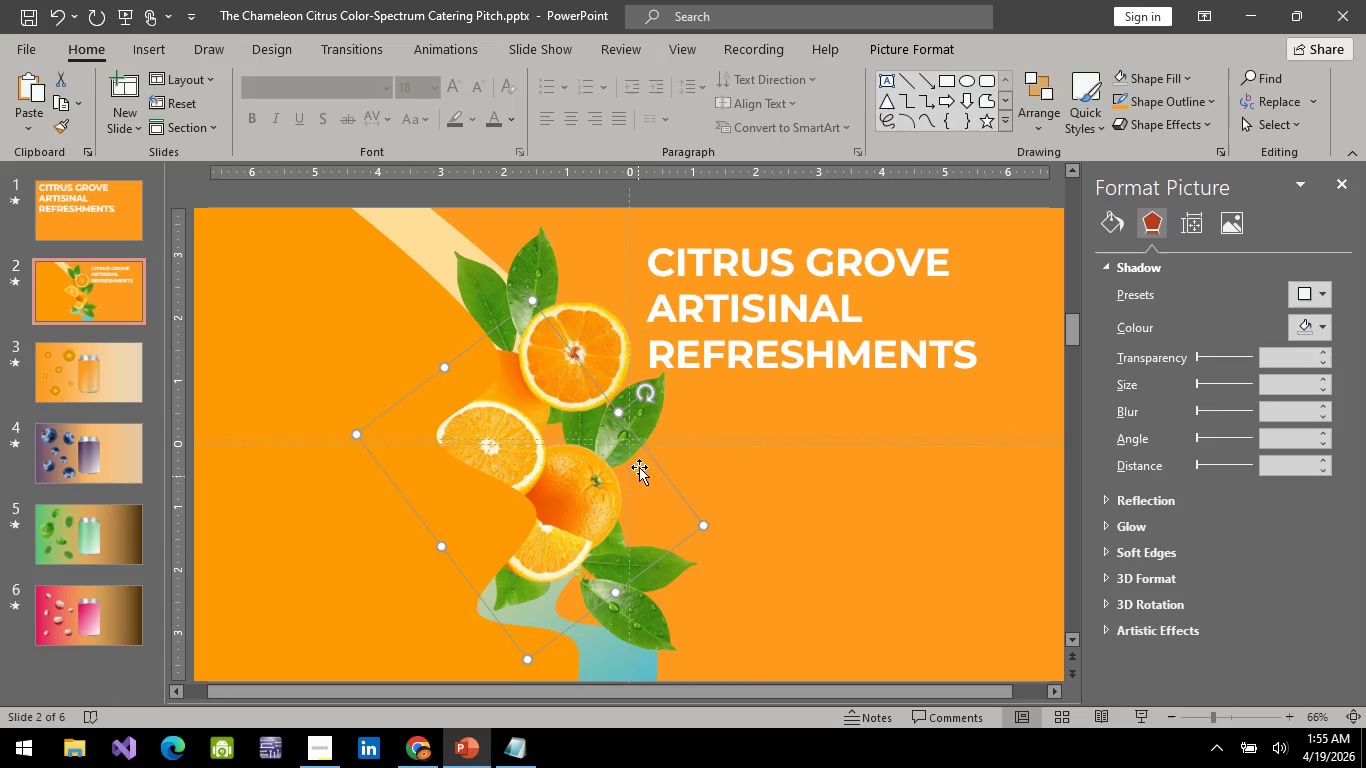 
key(ArrowUp)
 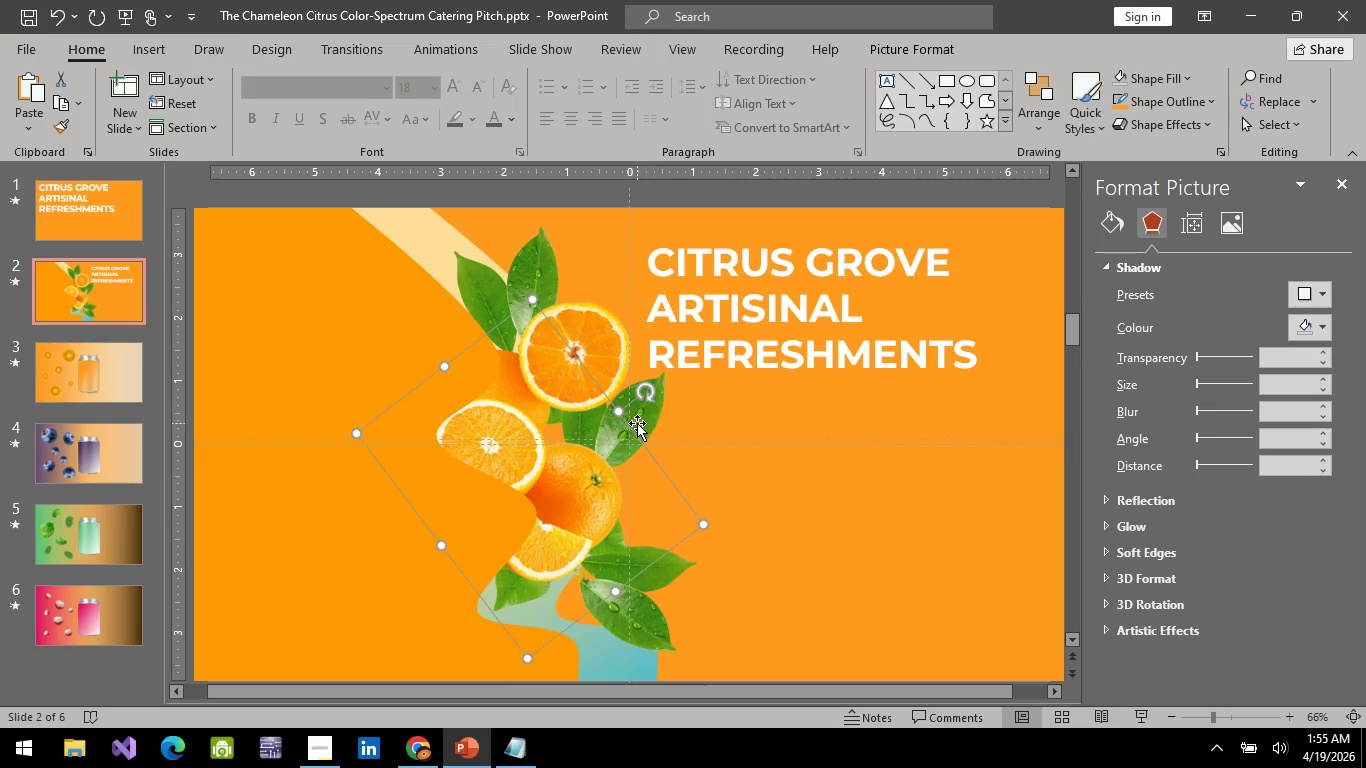 
key(ArrowUp)
 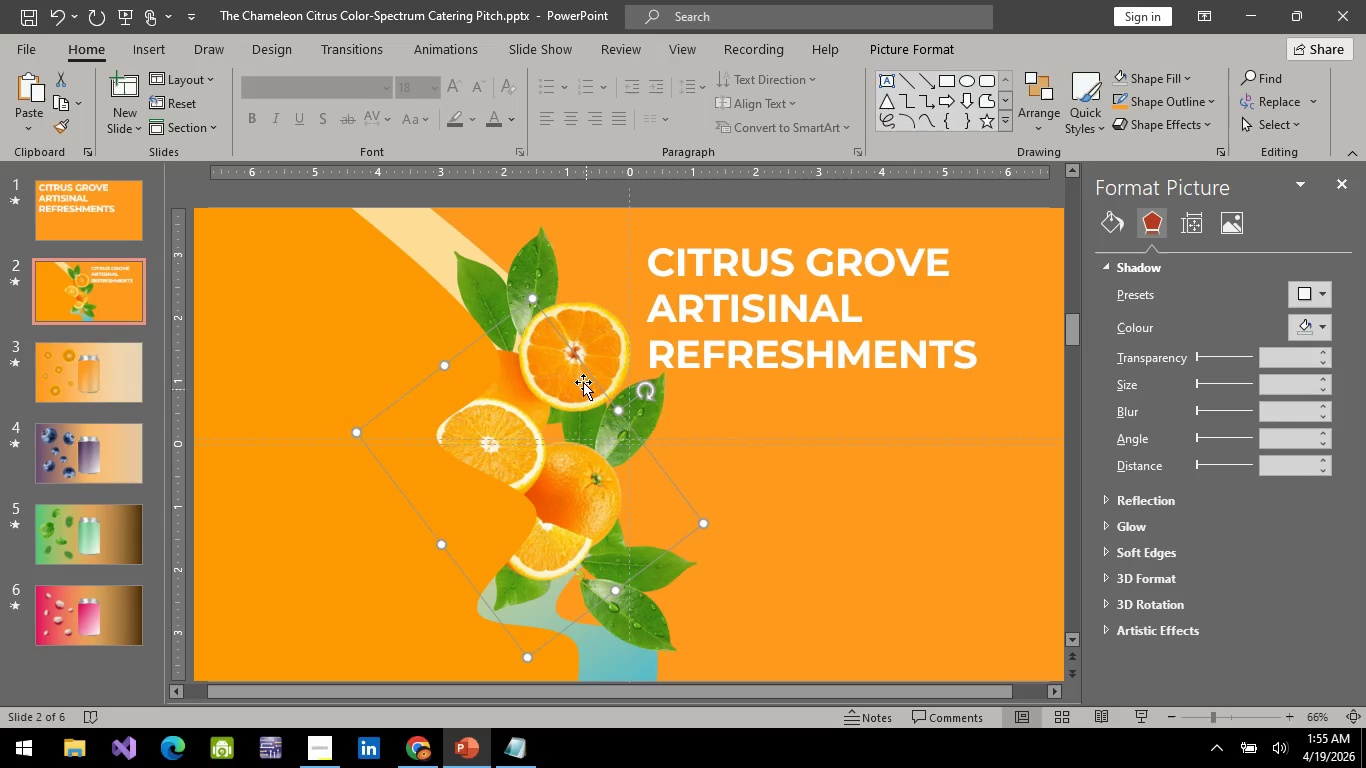 
left_click([582, 381])
 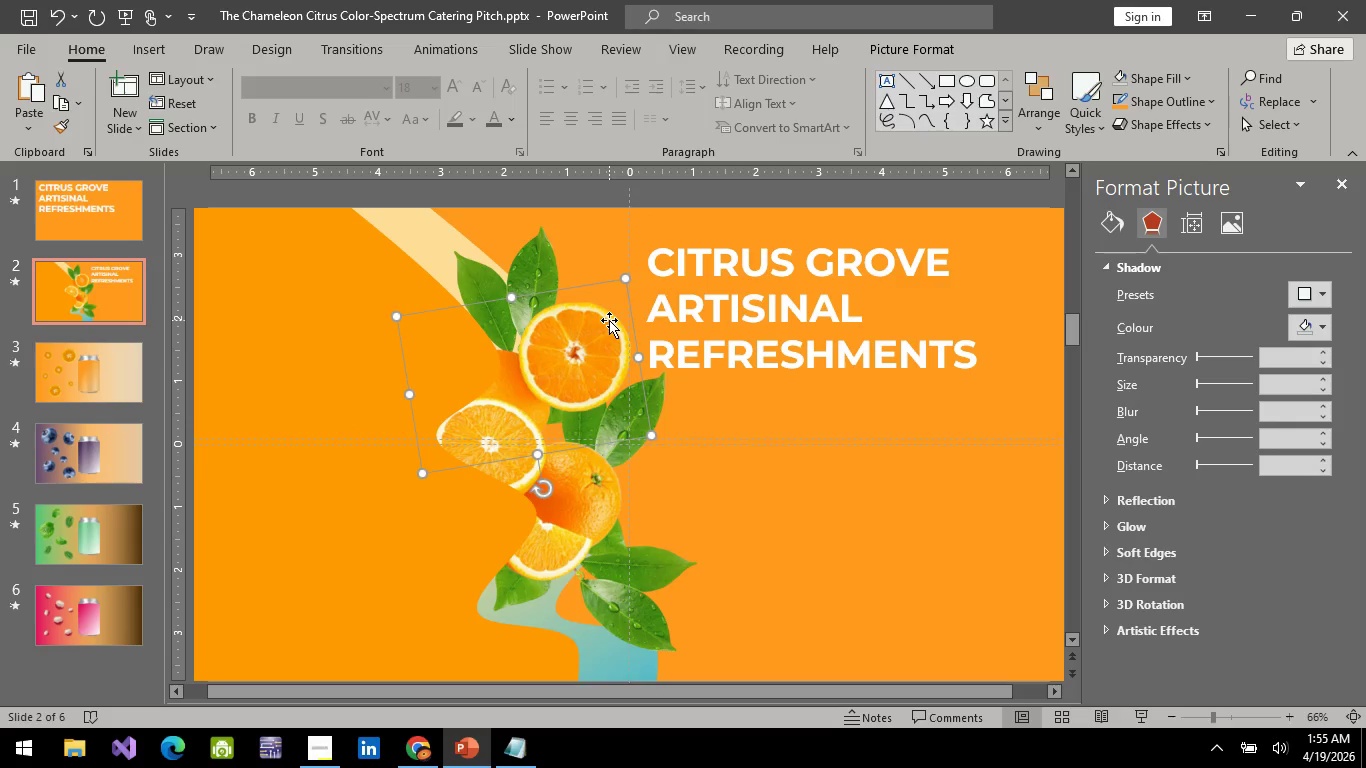 
key(ArrowDown)
 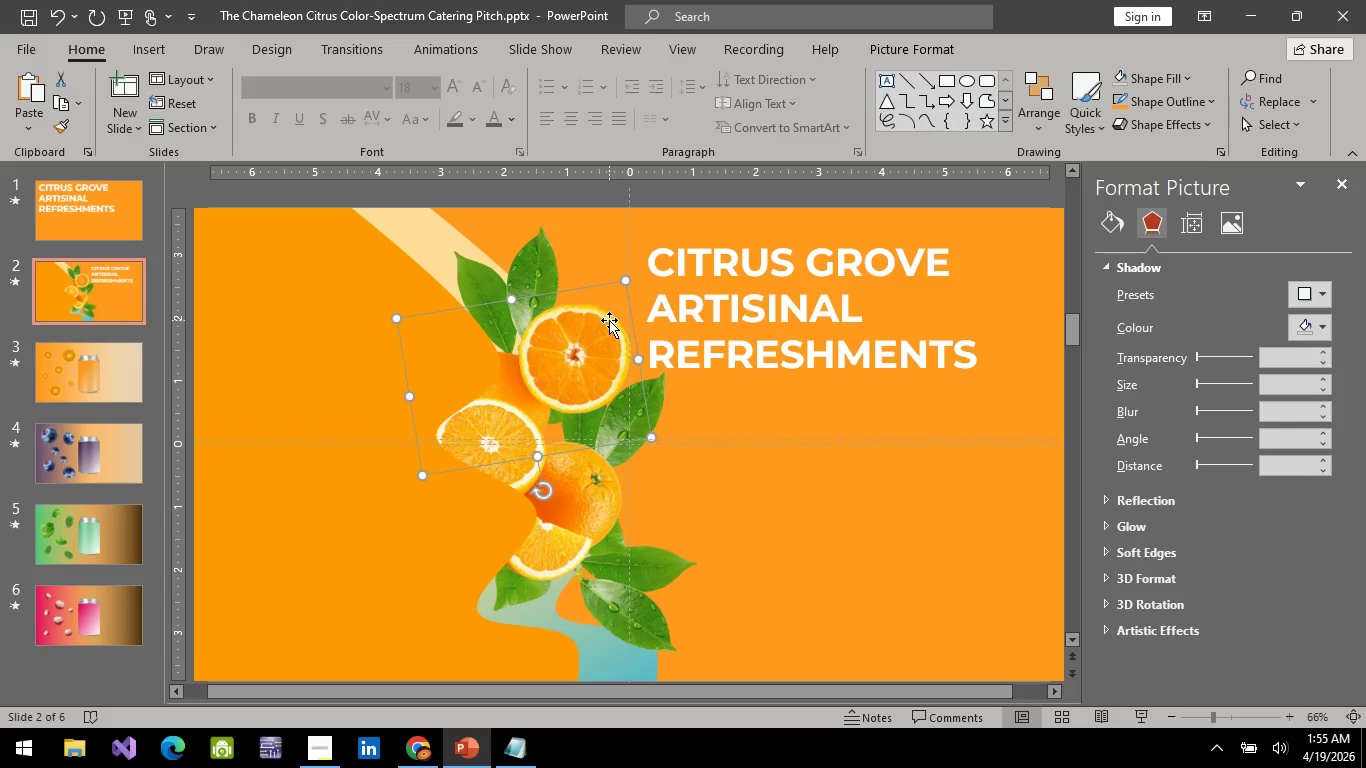 
key(ArrowDown)
 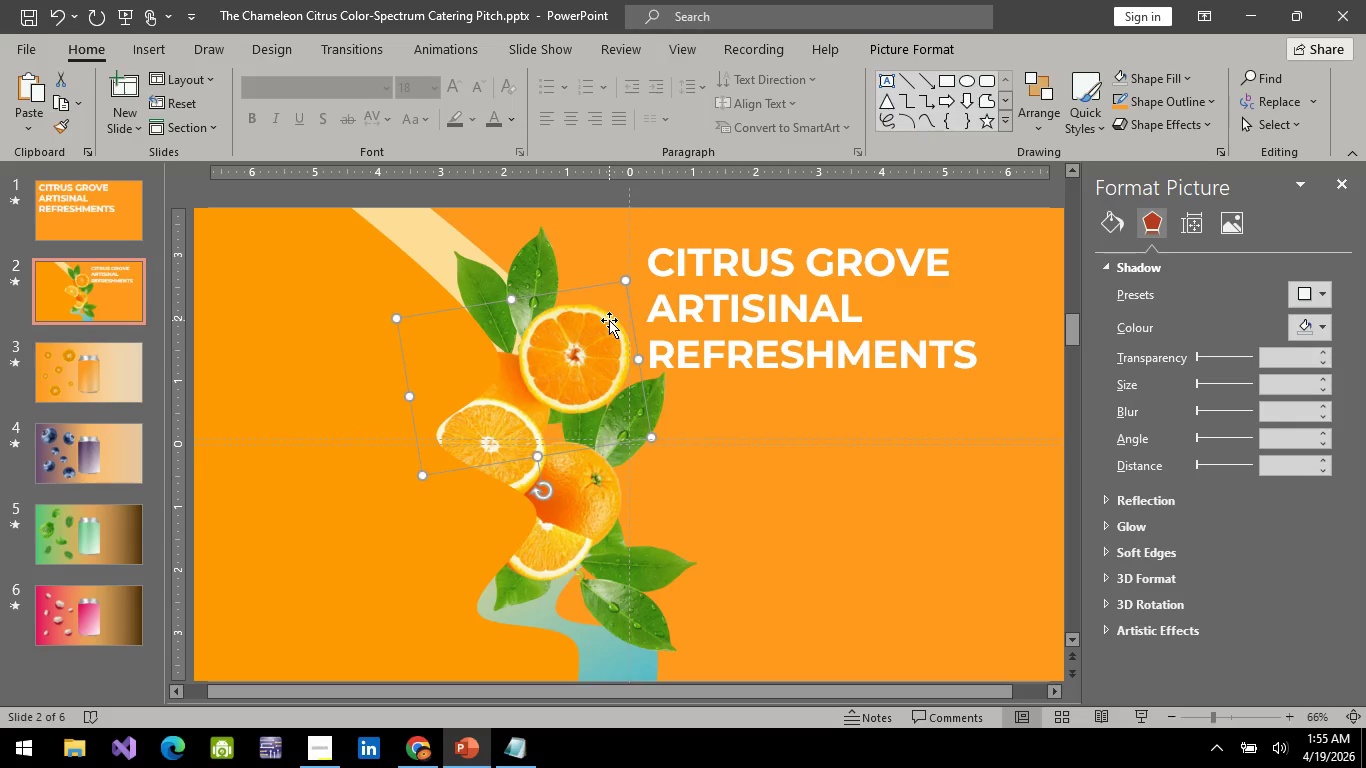 
key(ArrowDown)
 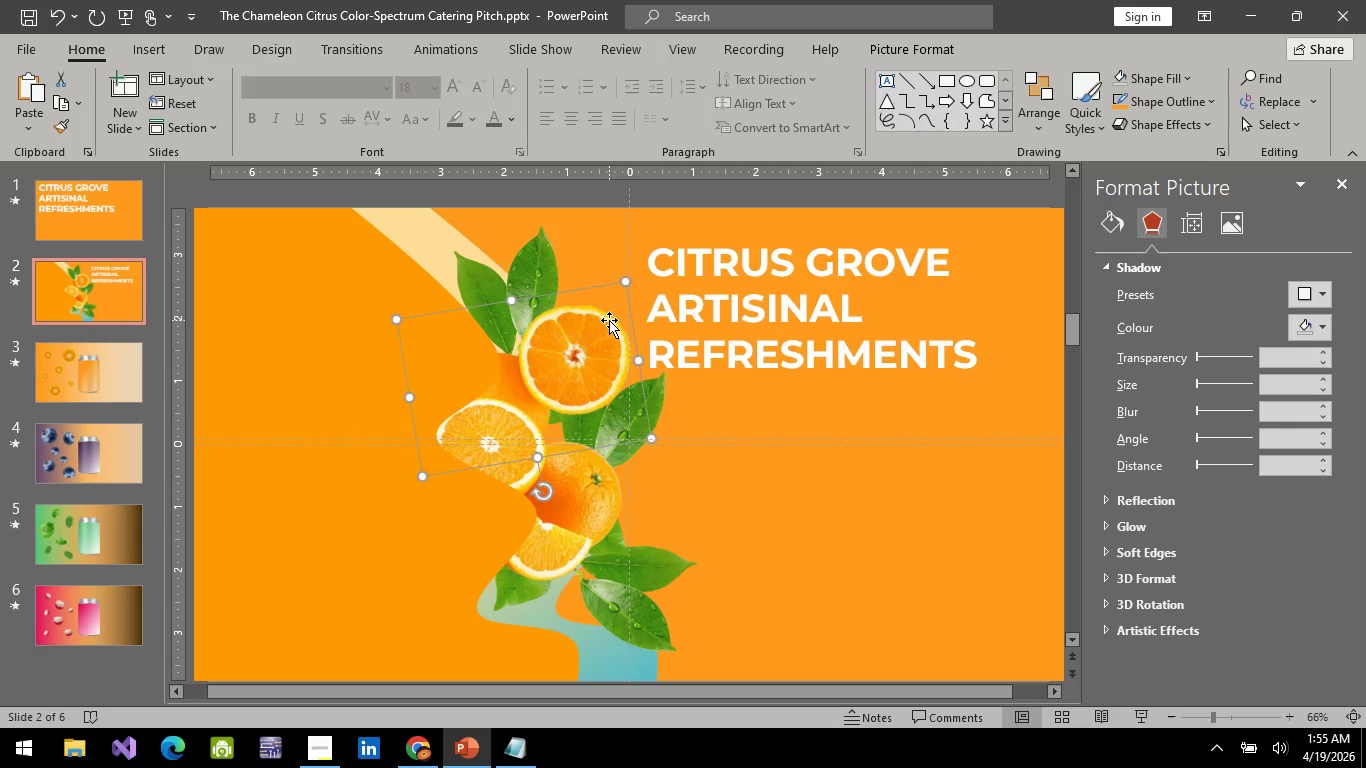 
key(ArrowDown)
 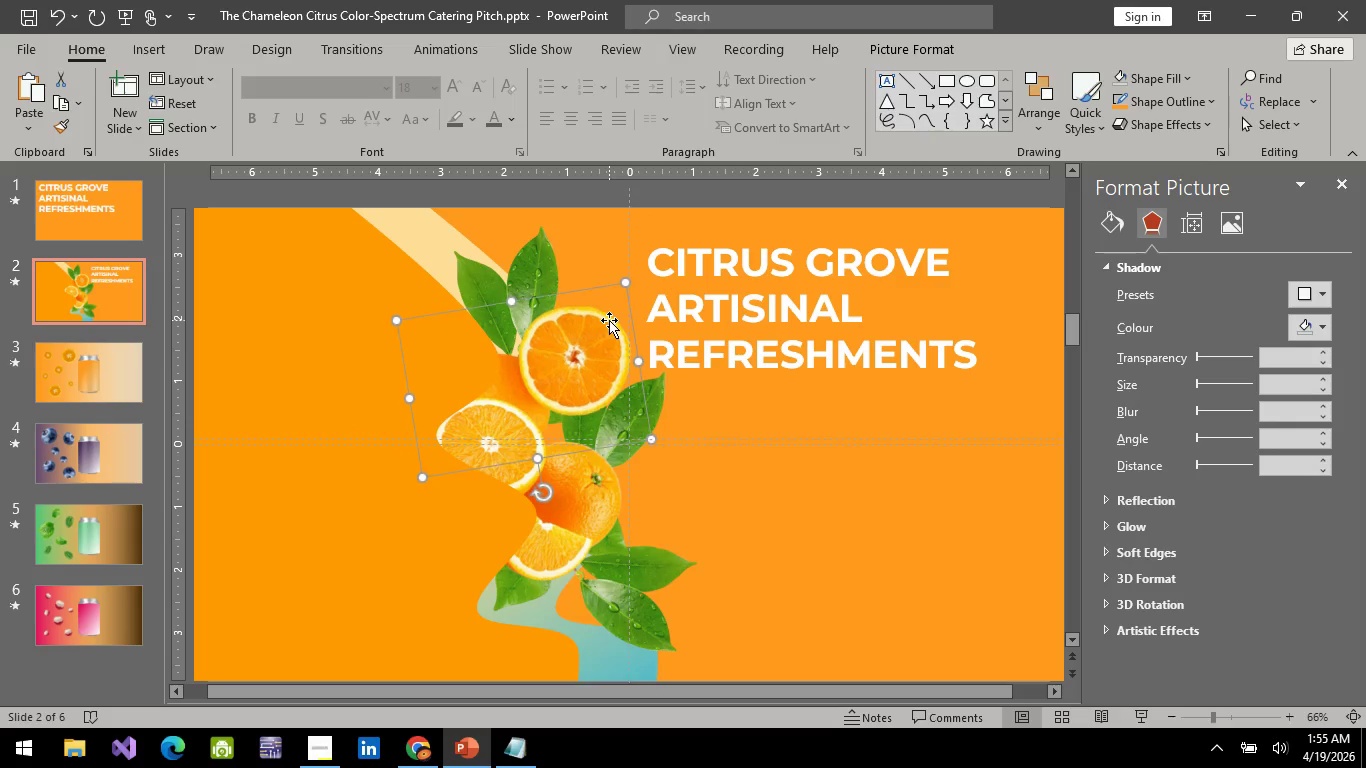 
key(ArrowDown)
 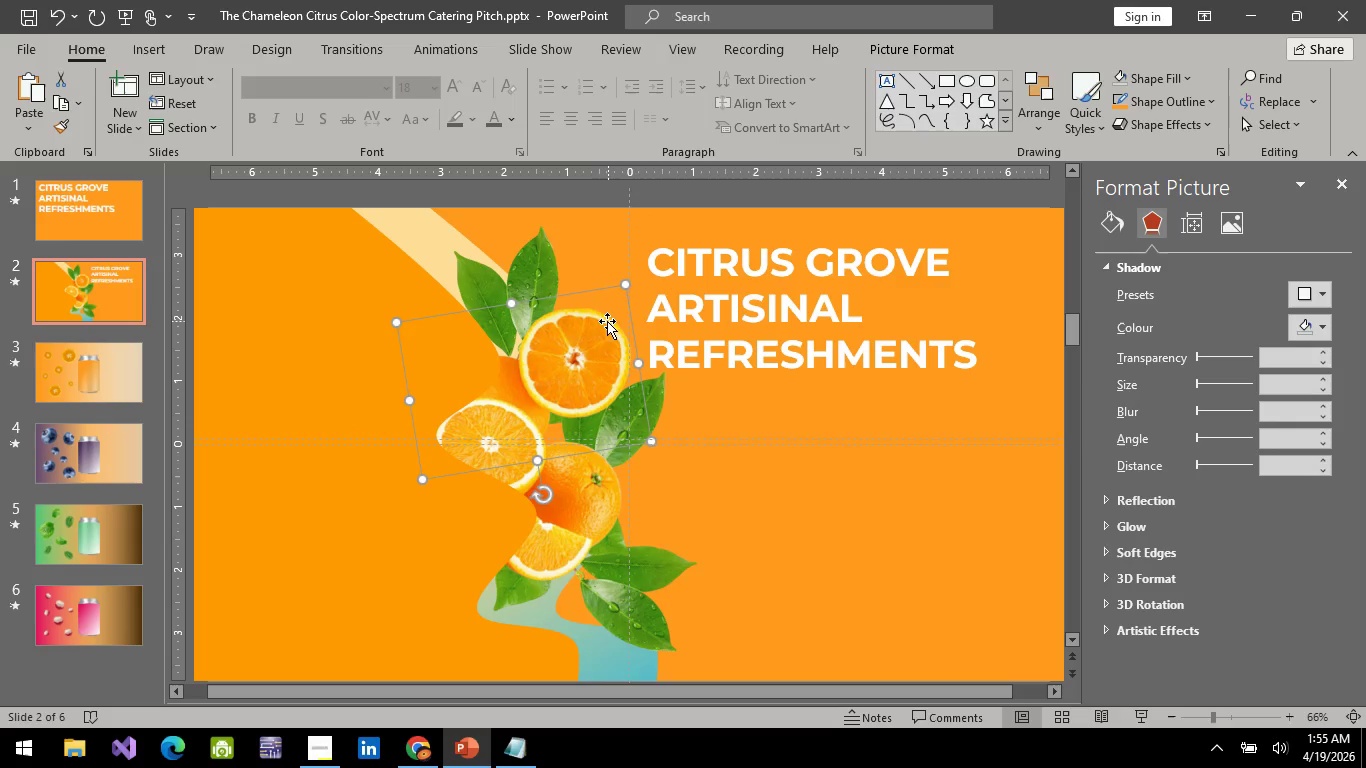 
hold_key(key=ArrowDown, duration=0.41)
 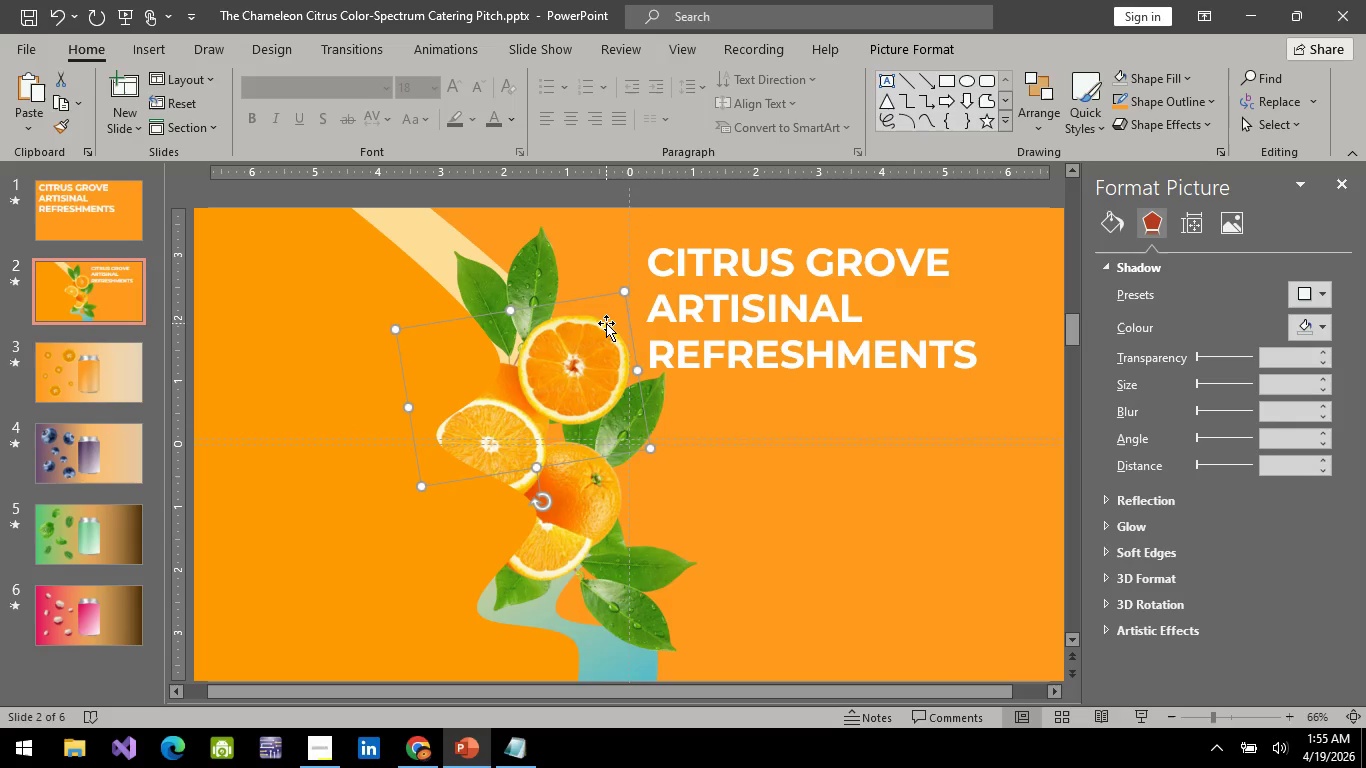 
hold_key(key=ArrowLeft, duration=0.55)
 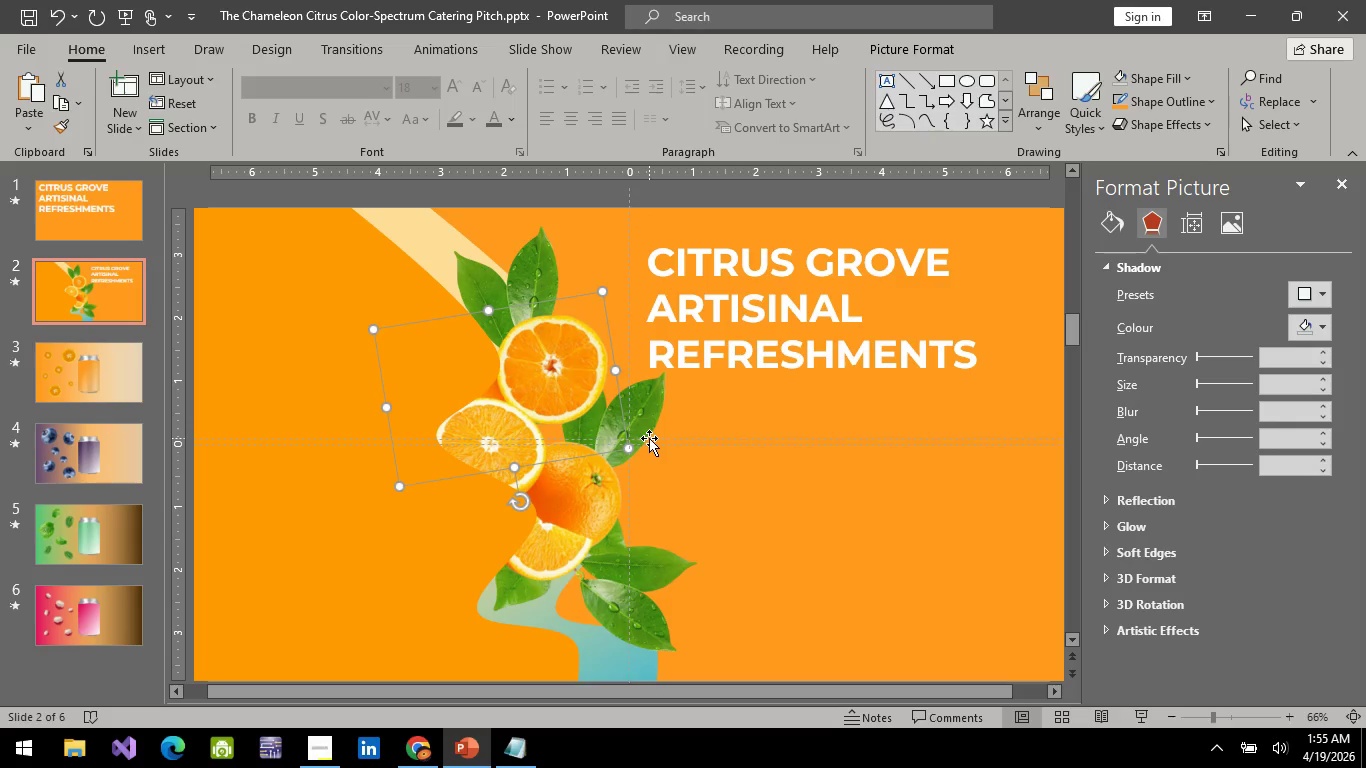 
key(Control+Z)
 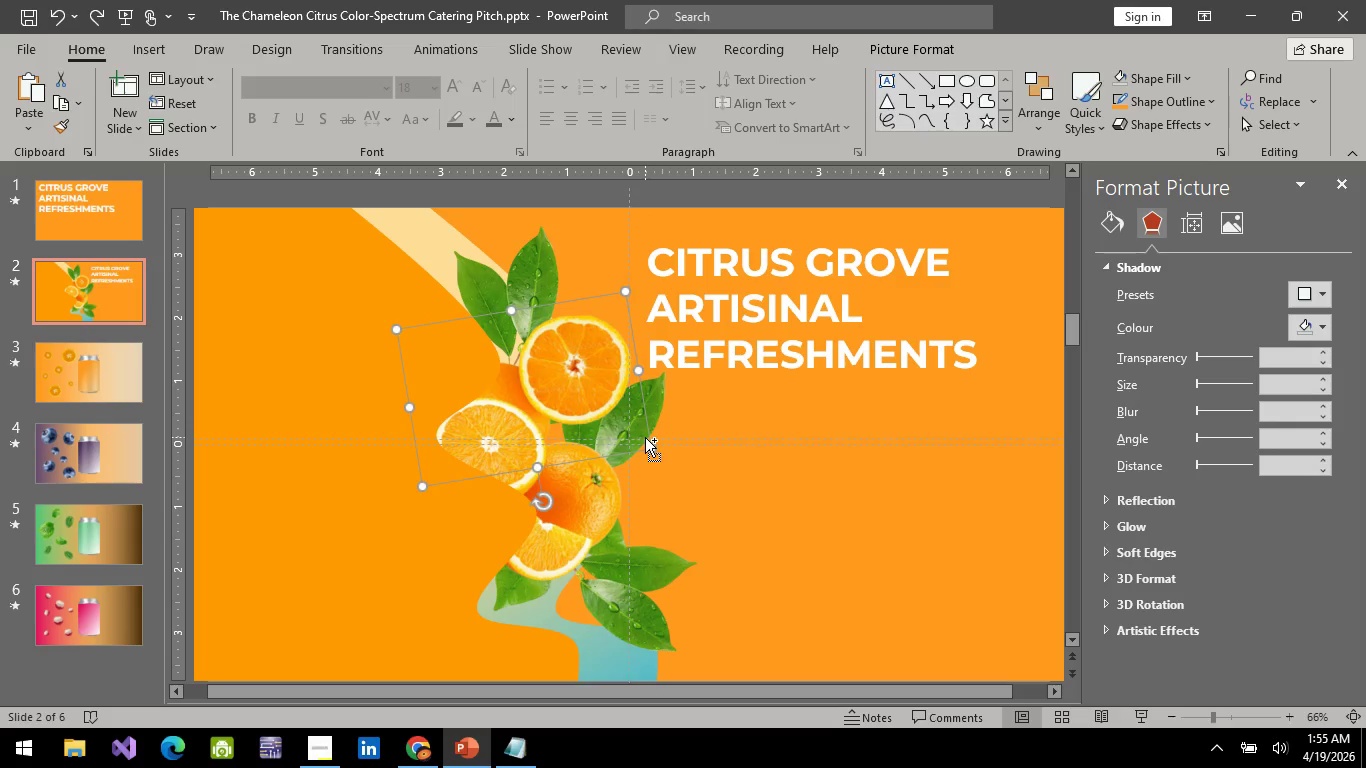 
key(Control+Z)
 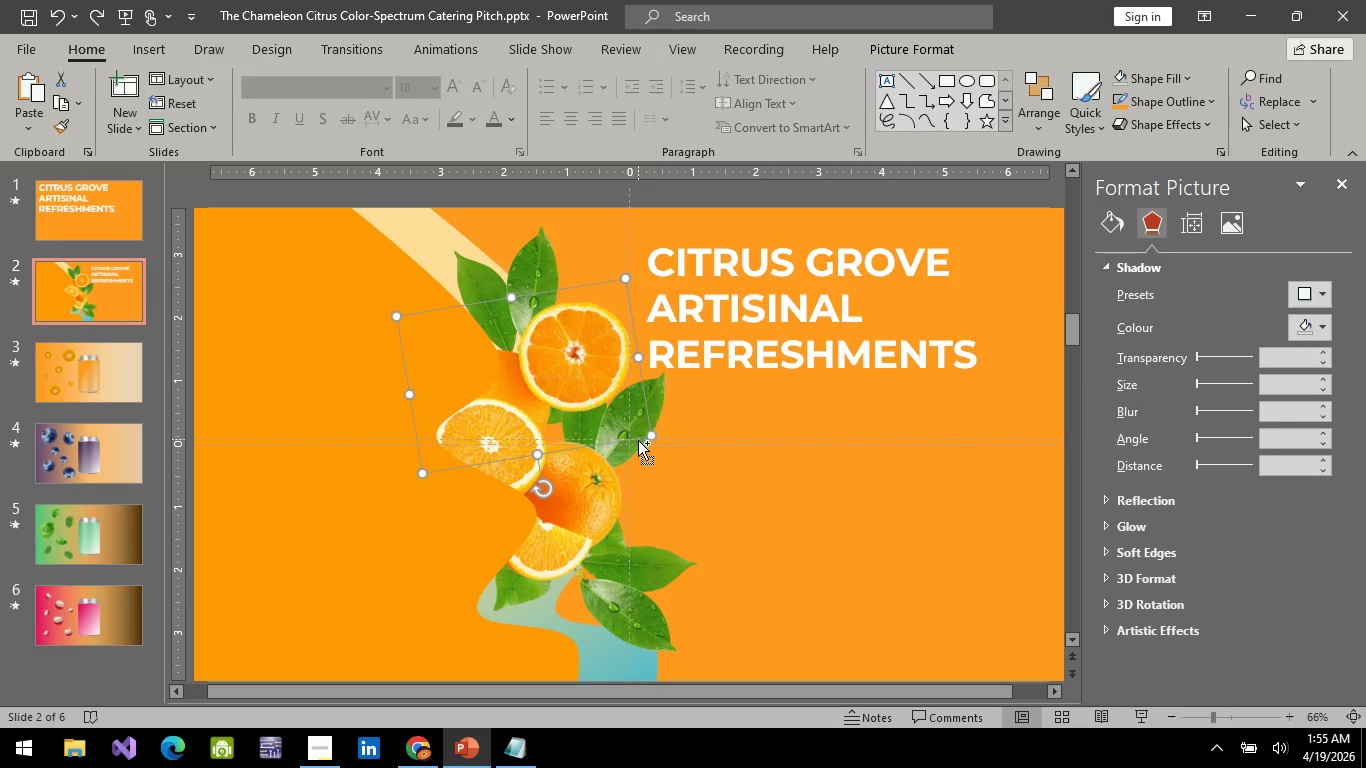 
key(Control+Z)
 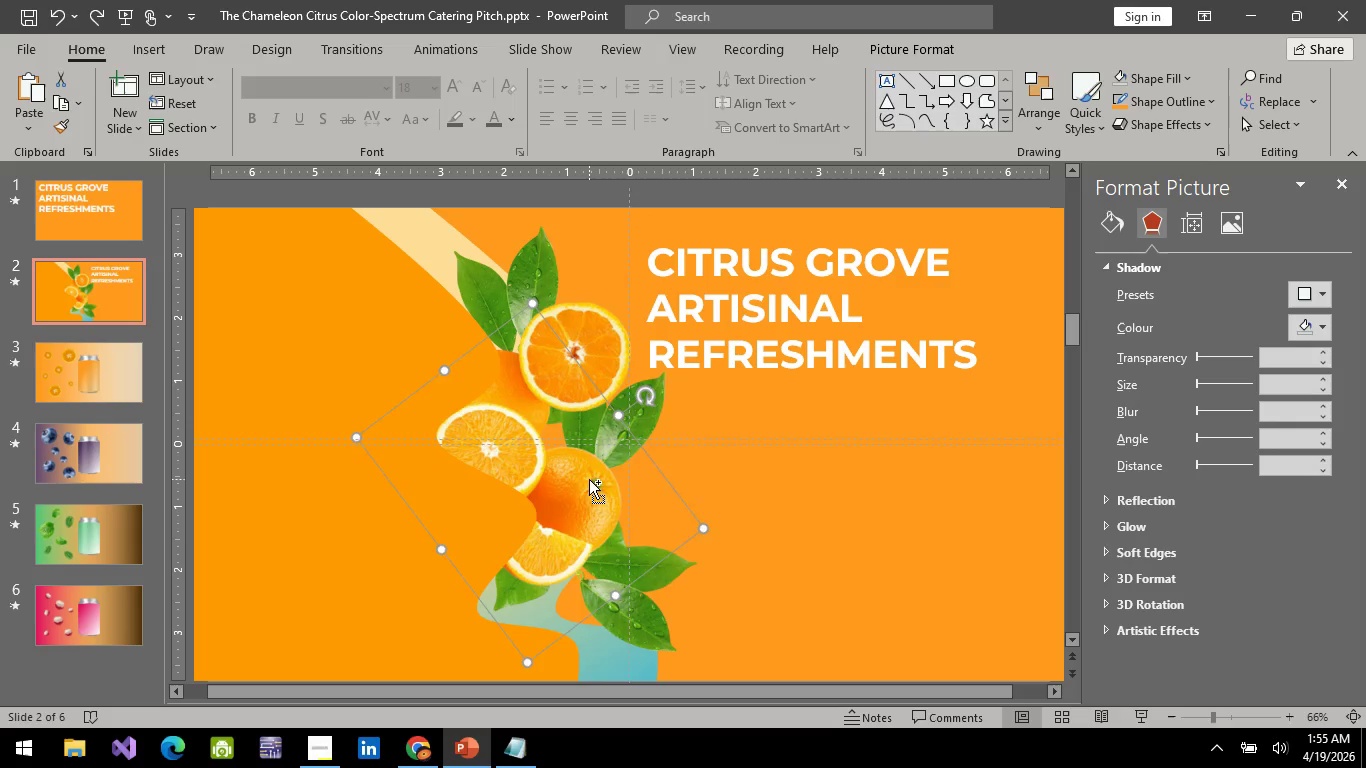 
key(Control+Z)
 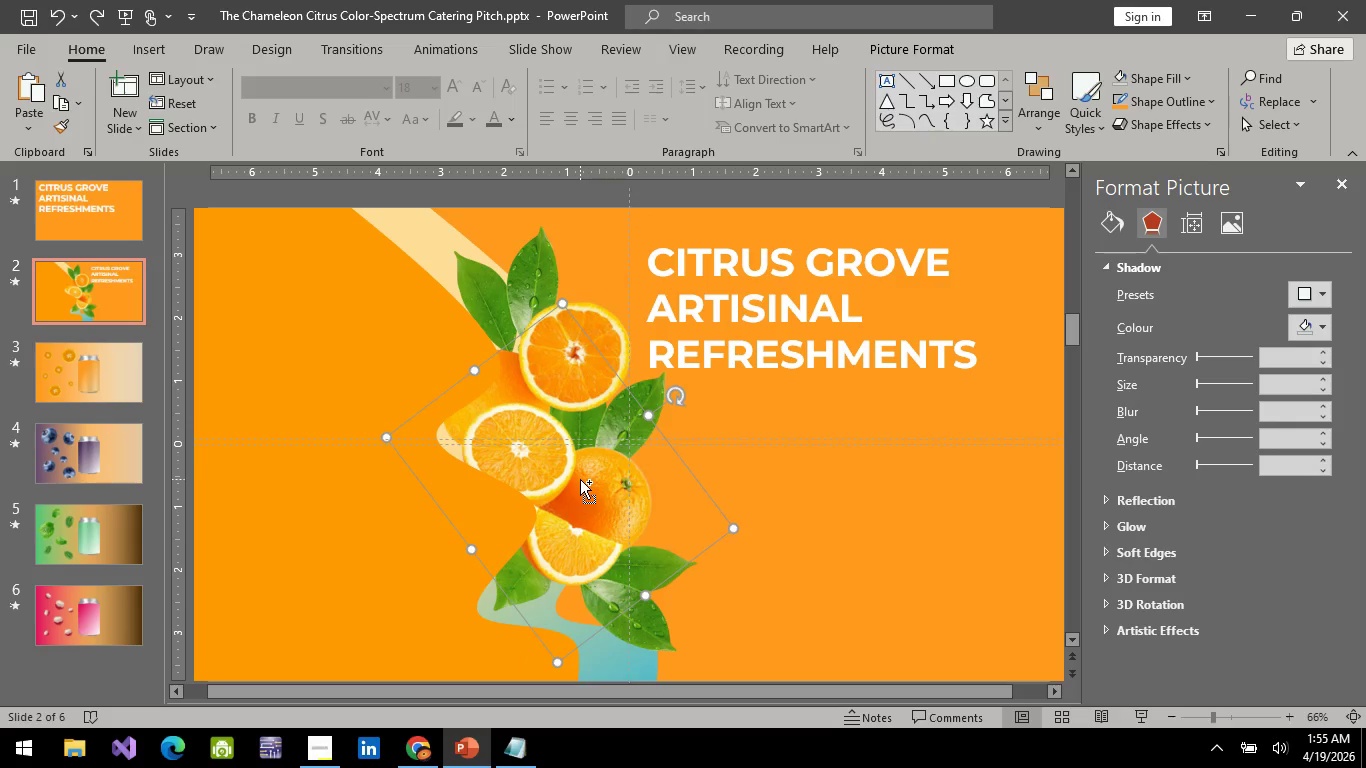 
key(Control+Z)
 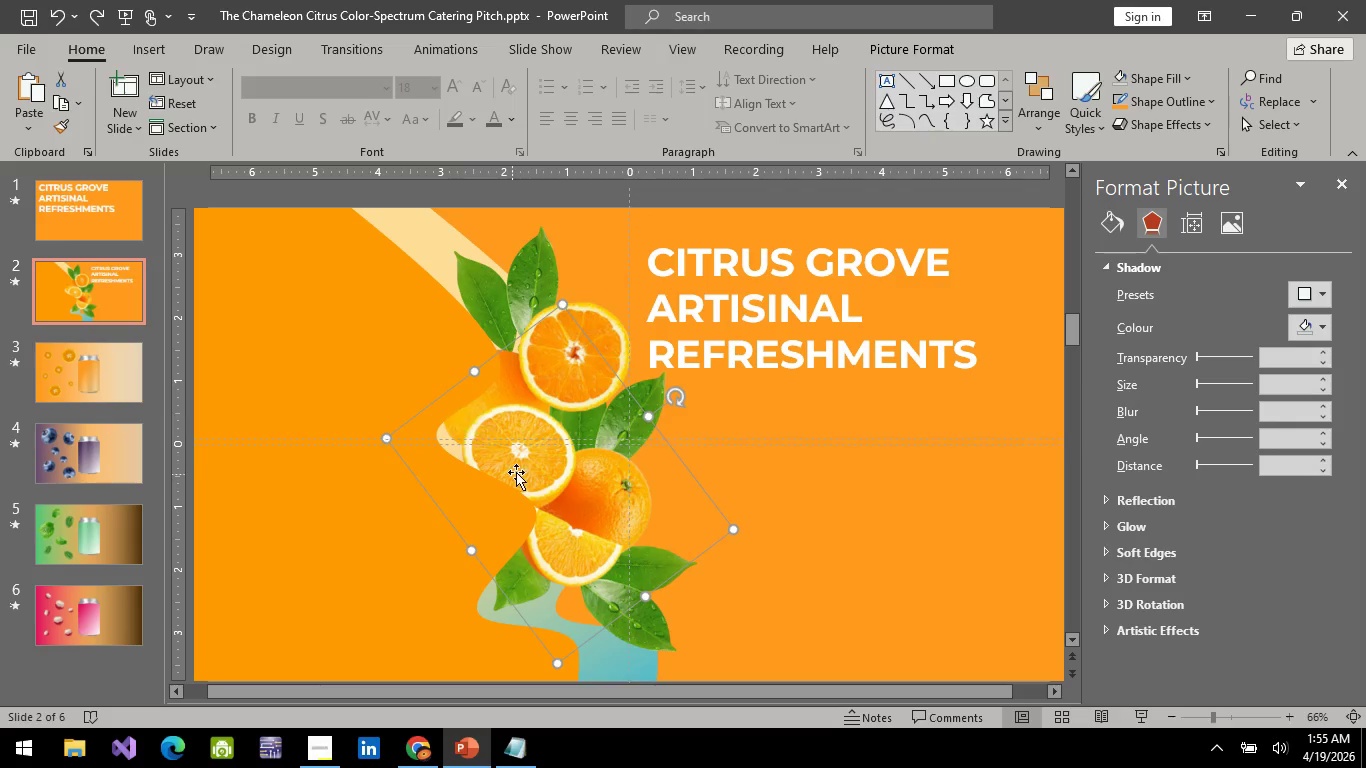 
left_click_drag(start_coordinate=[530, 473], to_coordinate=[500, 462])
 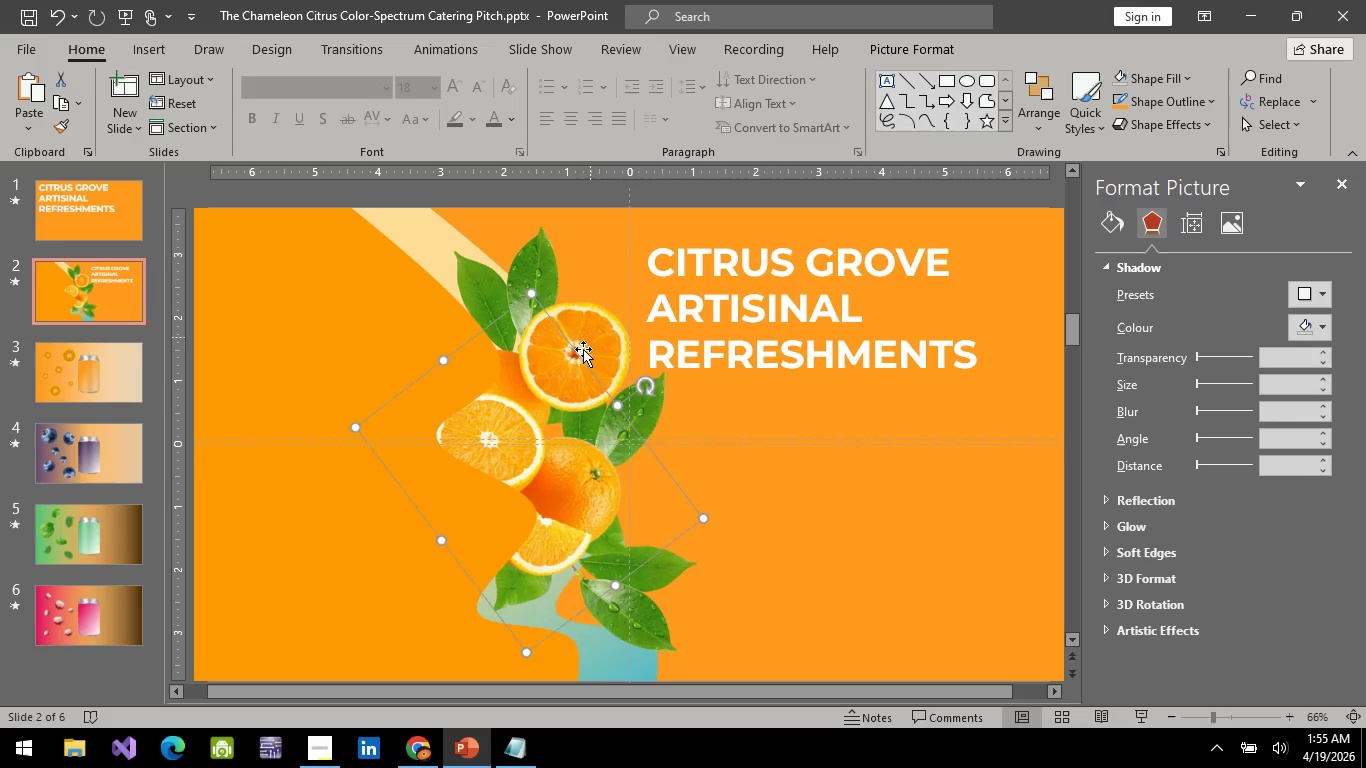 
left_click_drag(start_coordinate=[582, 351], to_coordinate=[594, 344])
 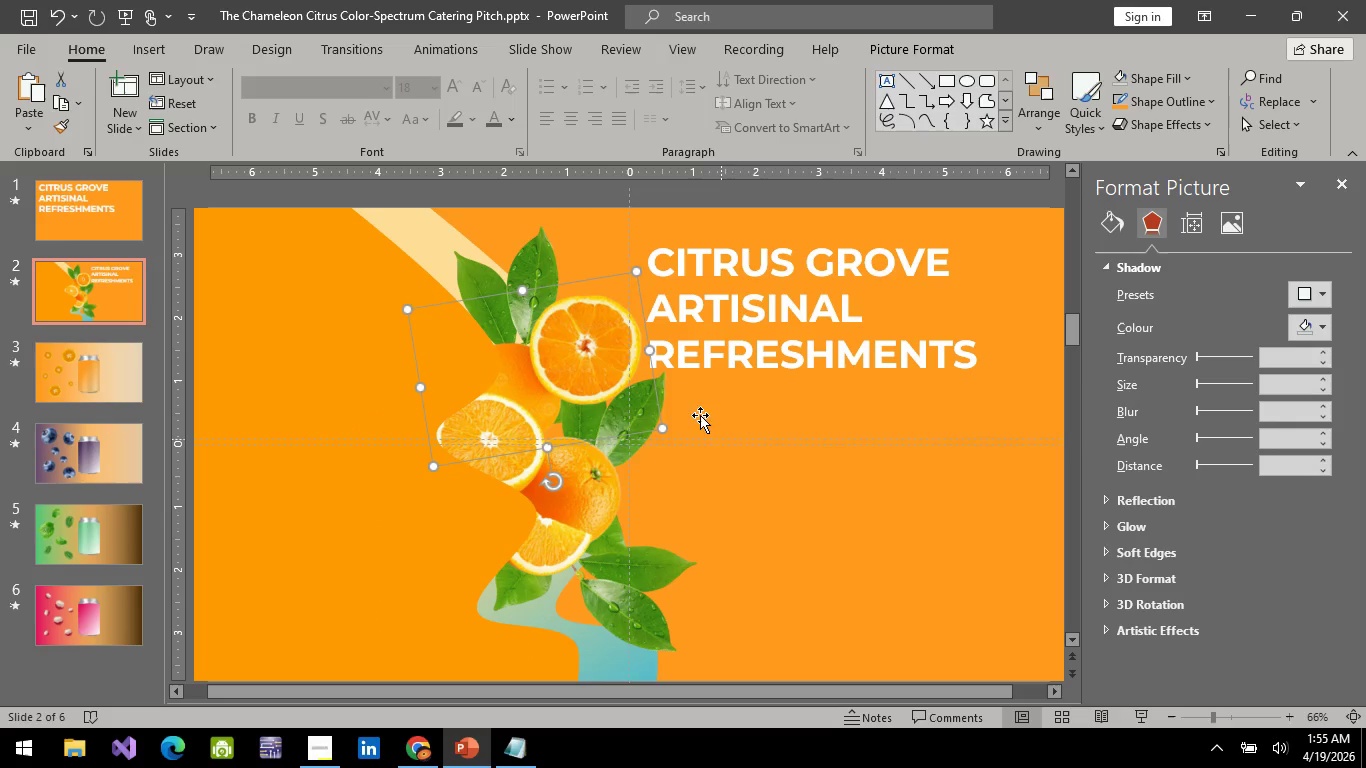 
left_click([672, 406])
 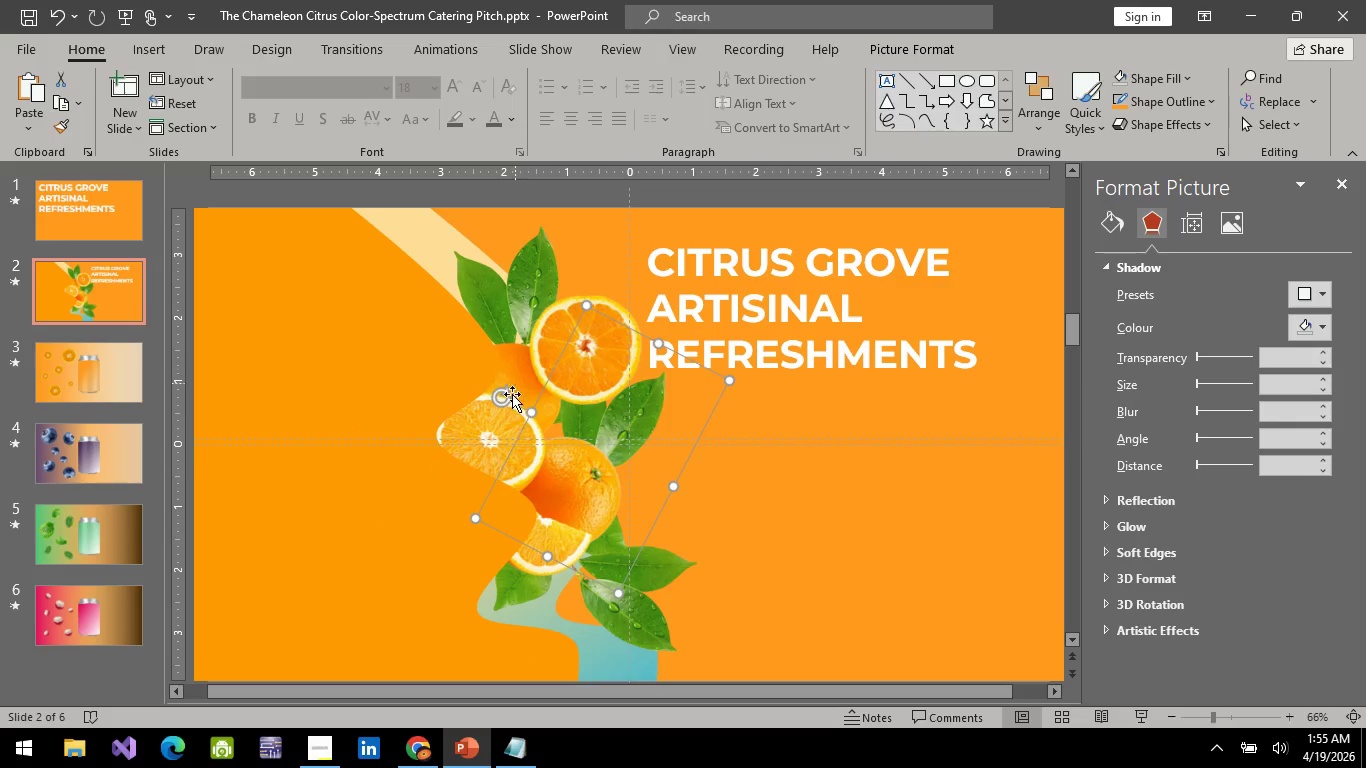 
left_click_drag(start_coordinate=[496, 393], to_coordinate=[571, 411])
 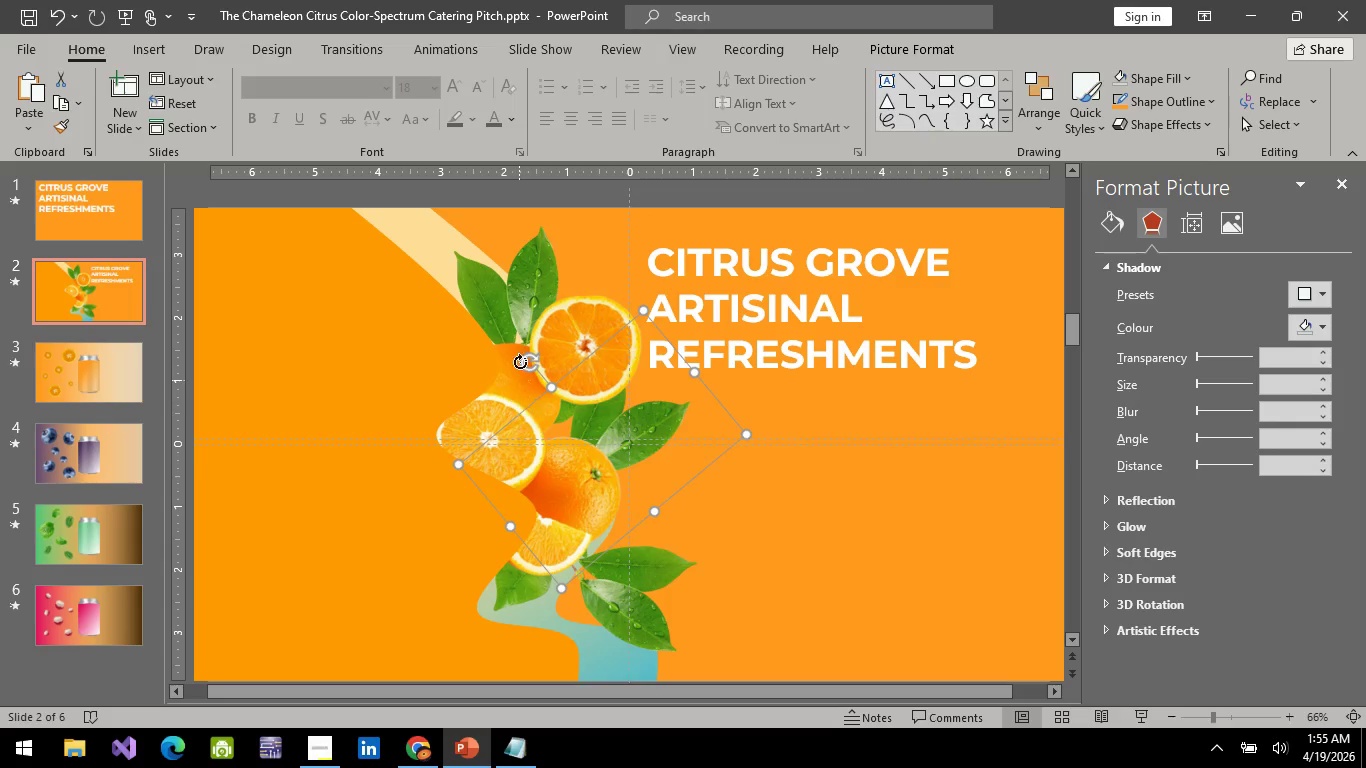 
left_click_drag(start_coordinate=[530, 361], to_coordinate=[594, 404])
 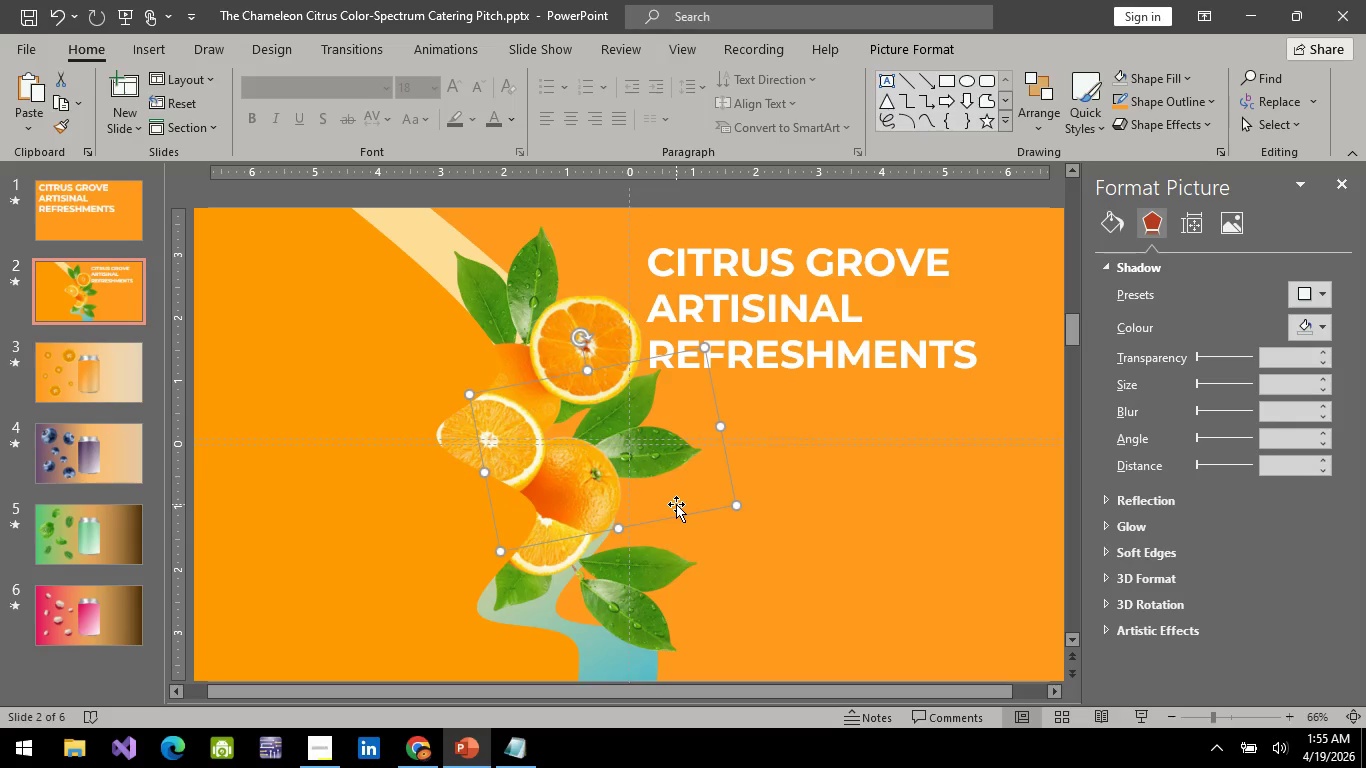 
hold_key(key=ArrowLeft, duration=0.67)
 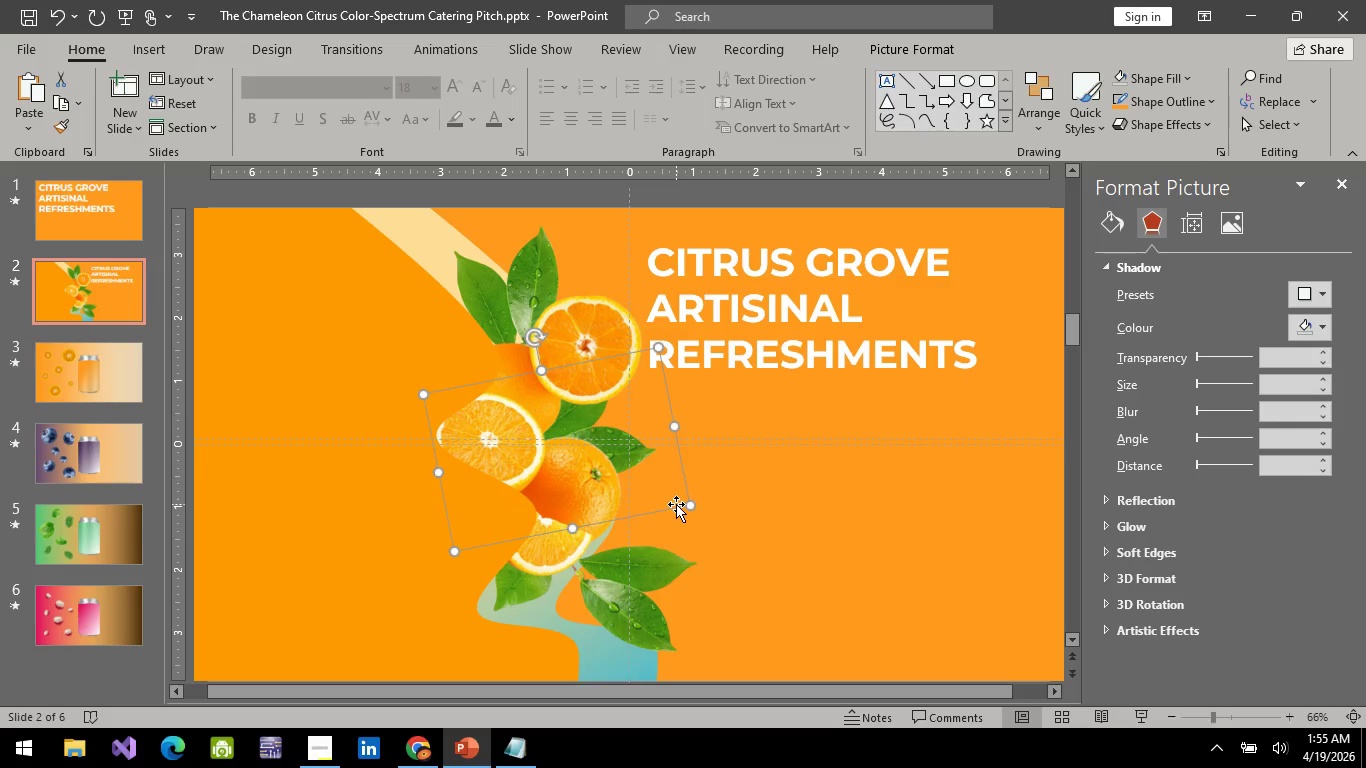 
hold_key(key=ArrowDown, duration=0.55)
 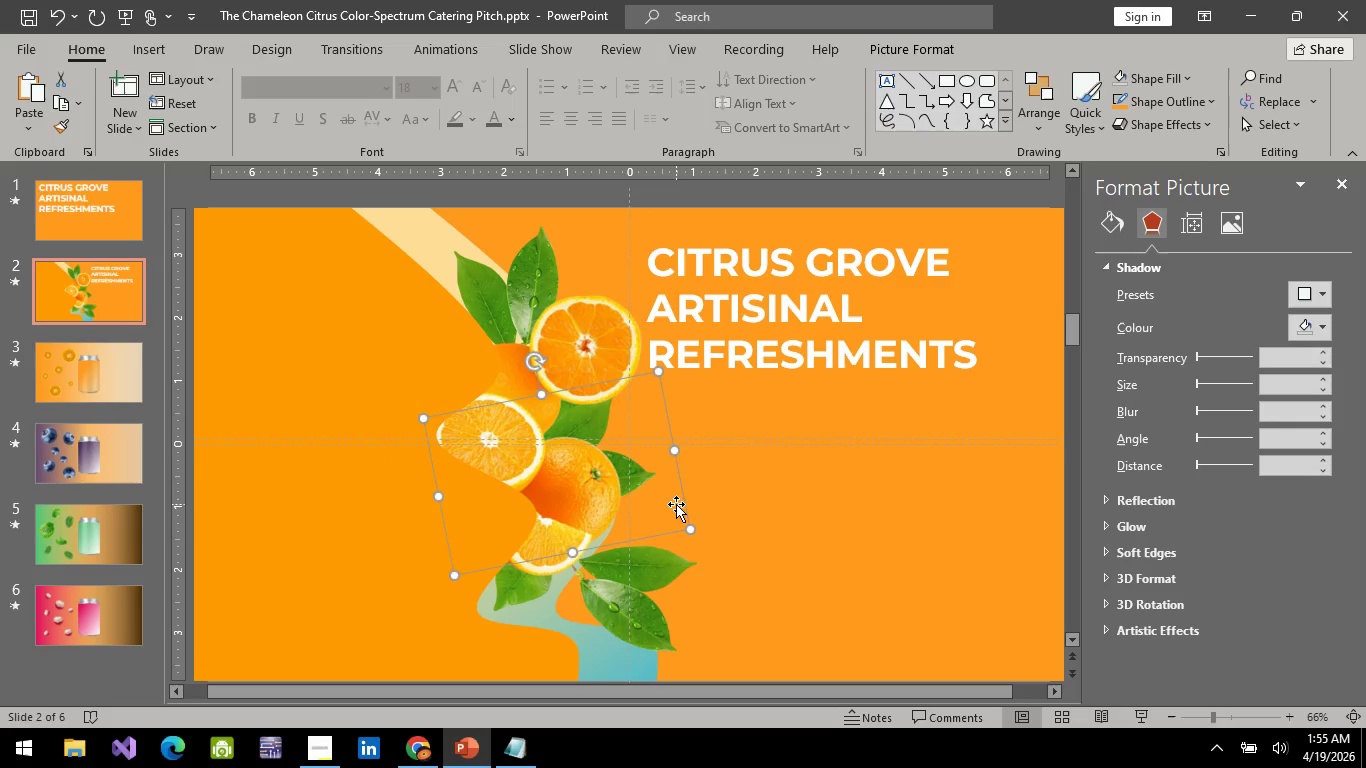 
key(ArrowDown)
 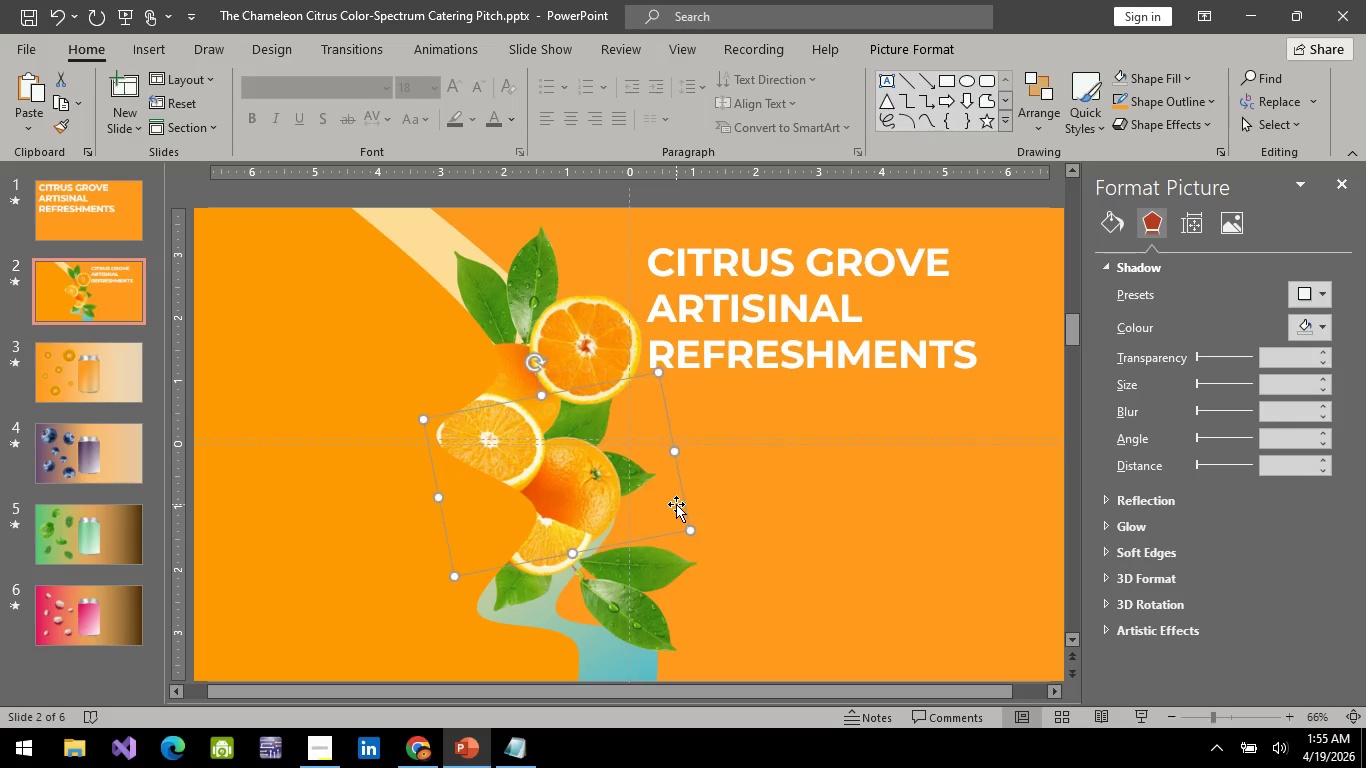 
hold_key(key=ArrowDown, duration=2.67)
 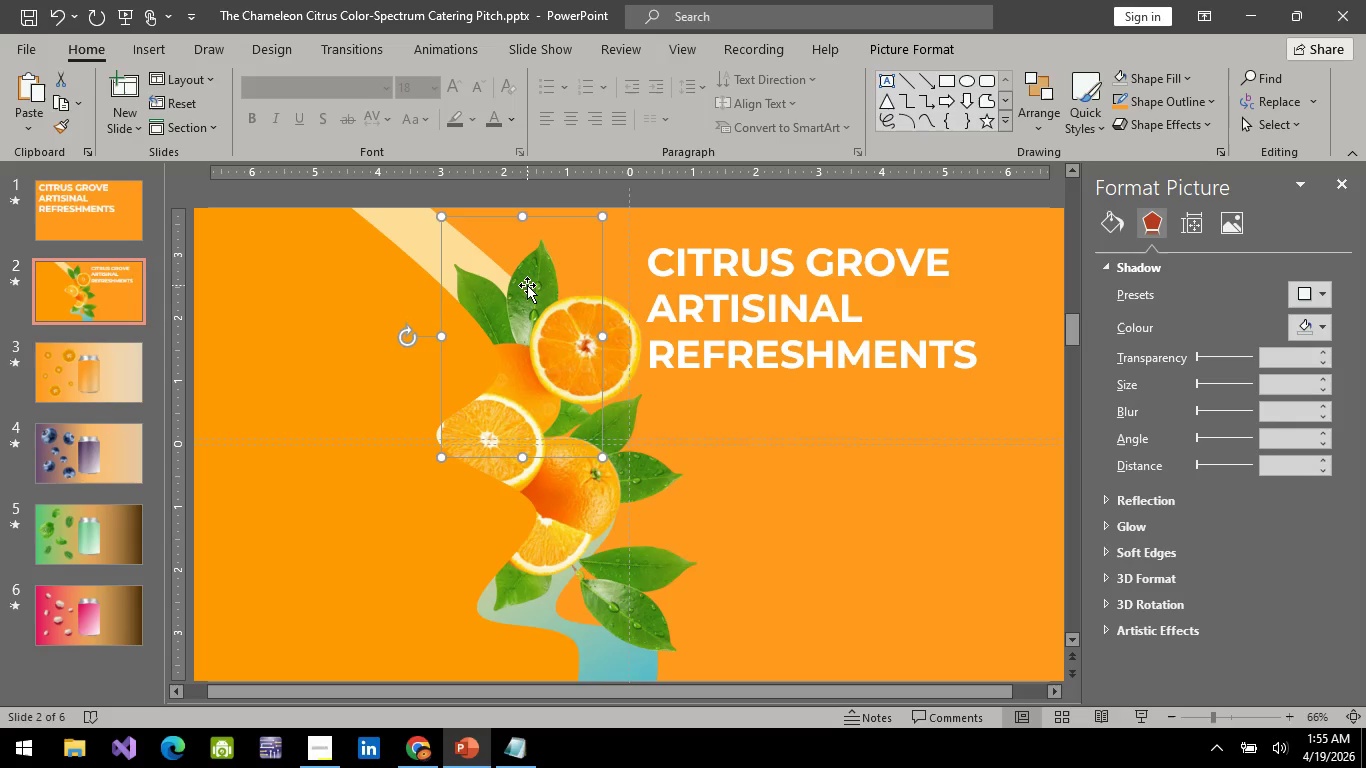 
hold_key(key=ArrowRight, duration=0.56)
 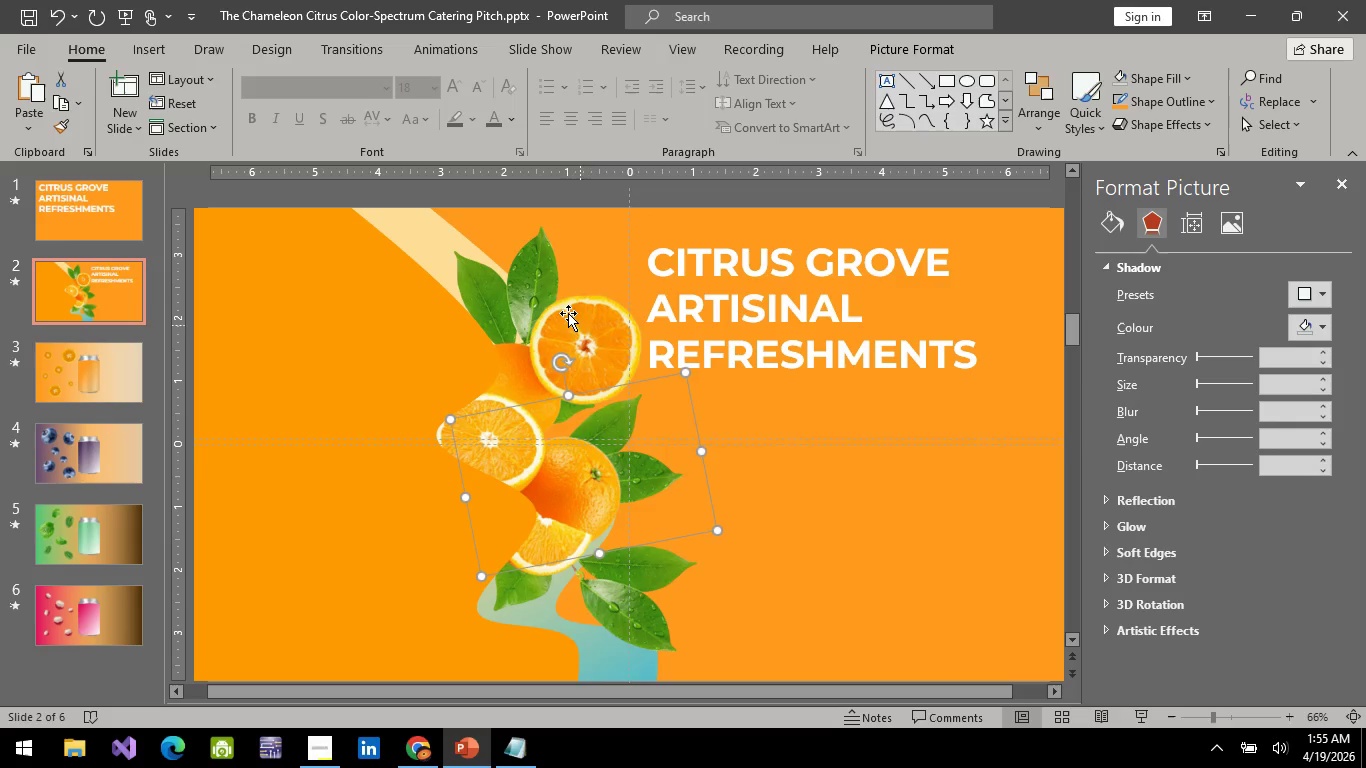 
left_click([527, 285])
 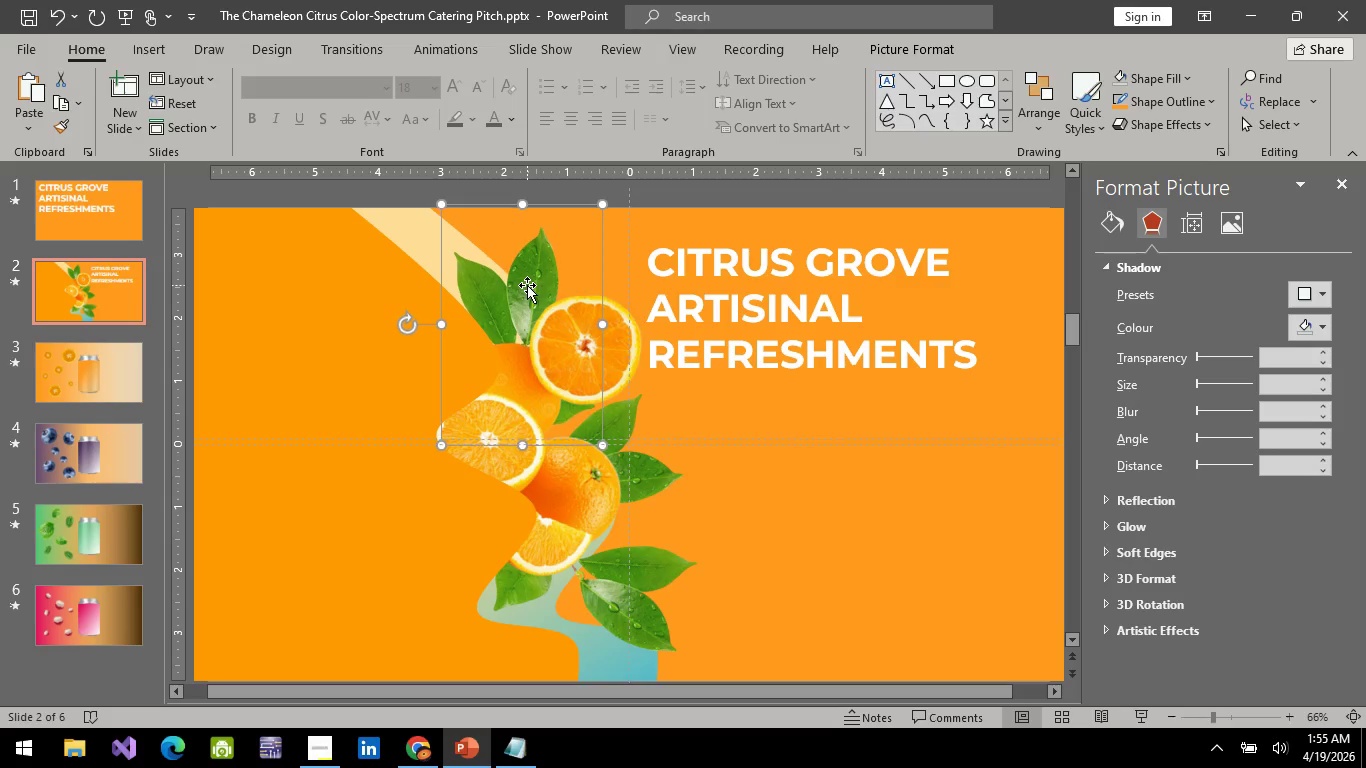 
hold_key(key=ArrowDown, duration=0.45)
 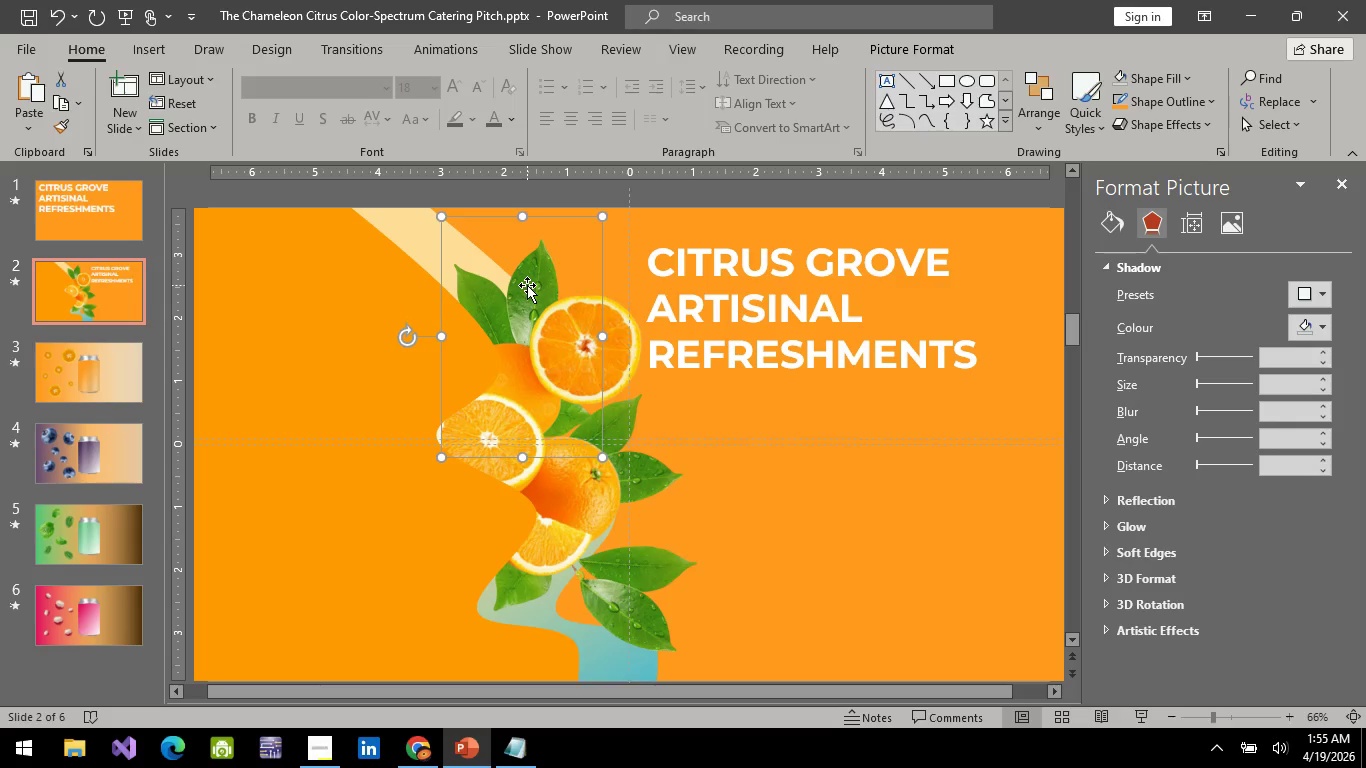 
key(ArrowDown)
 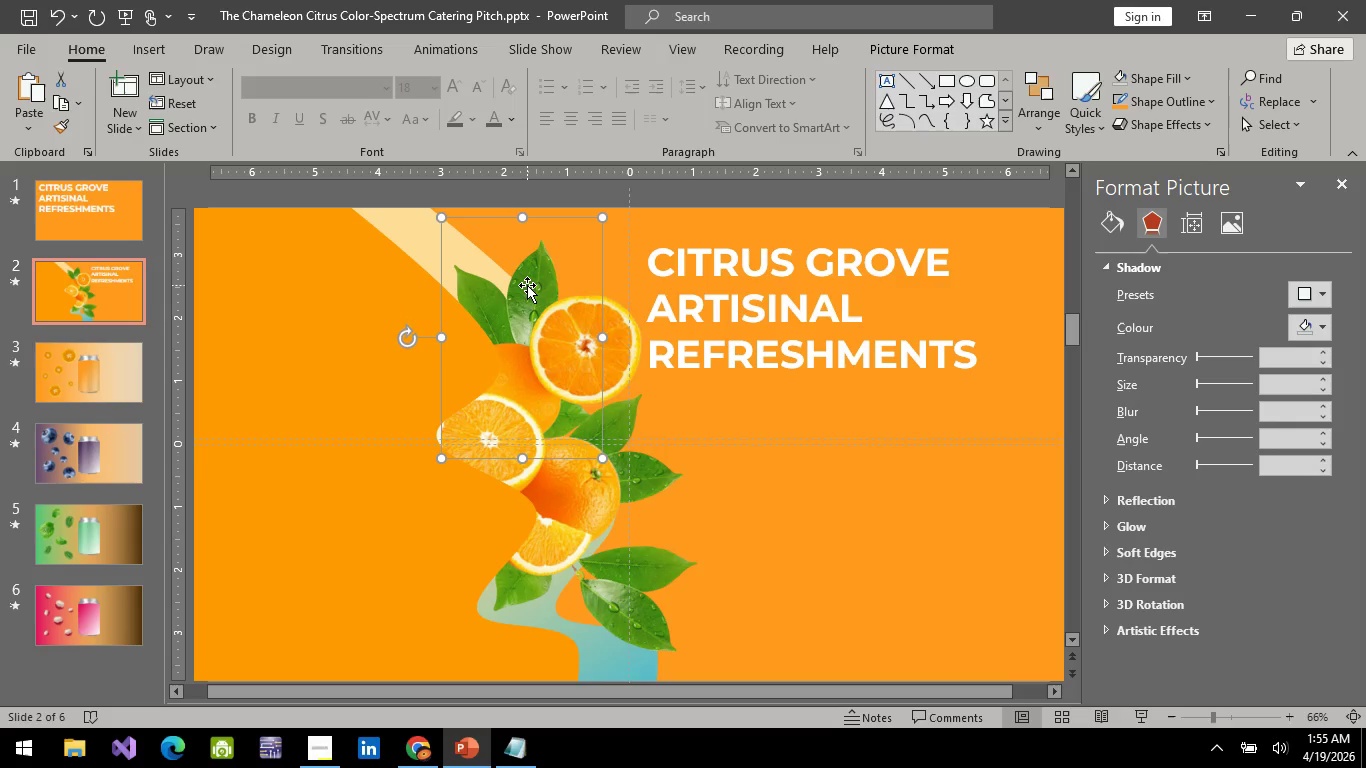 
key(ArrowDown)
 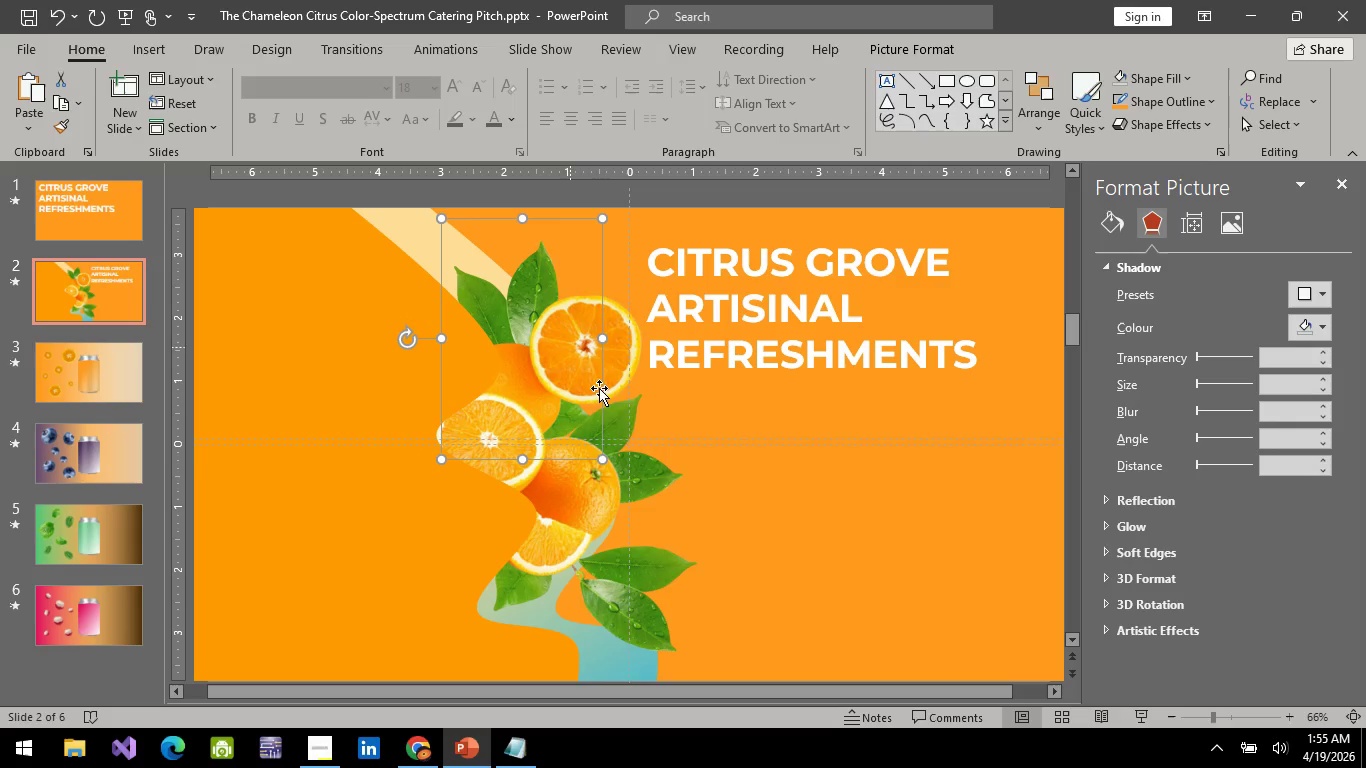 
key(ArrowDown)
 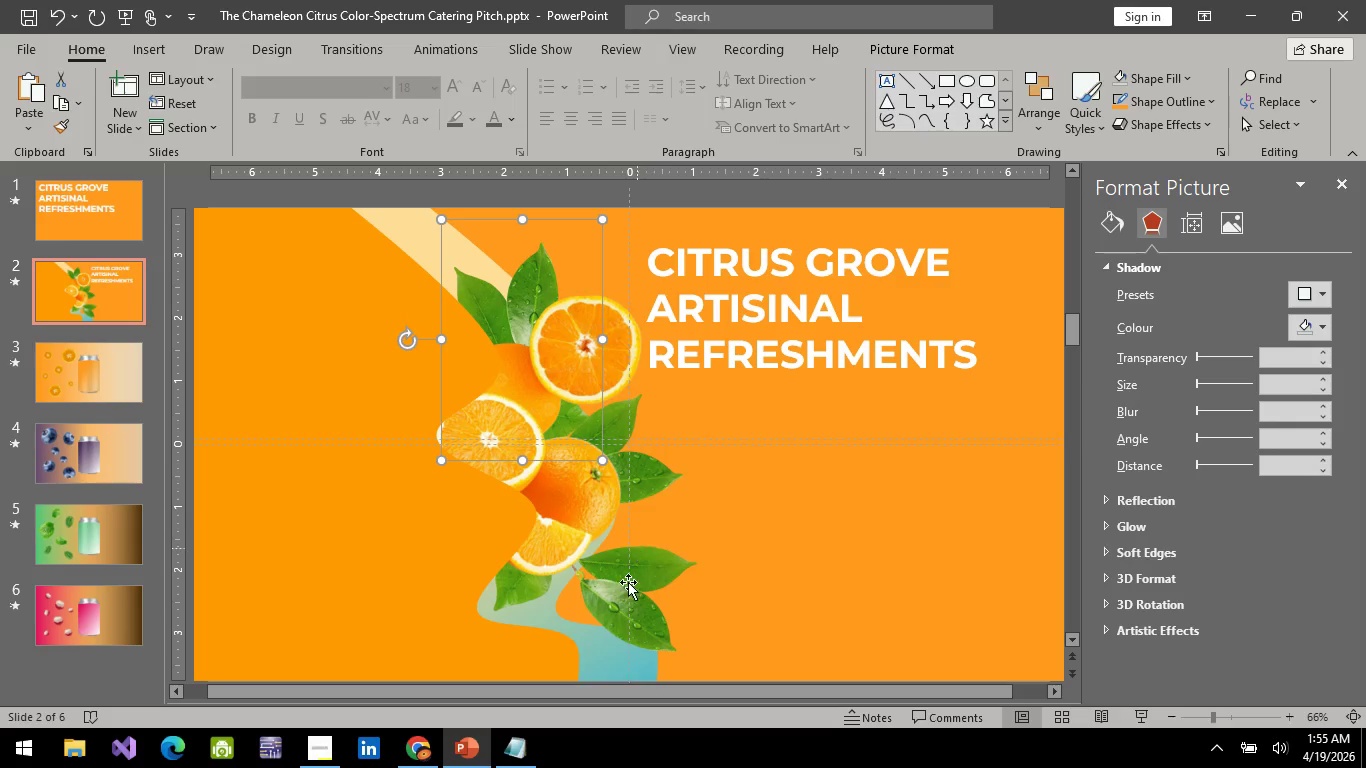 
left_click([626, 608])
 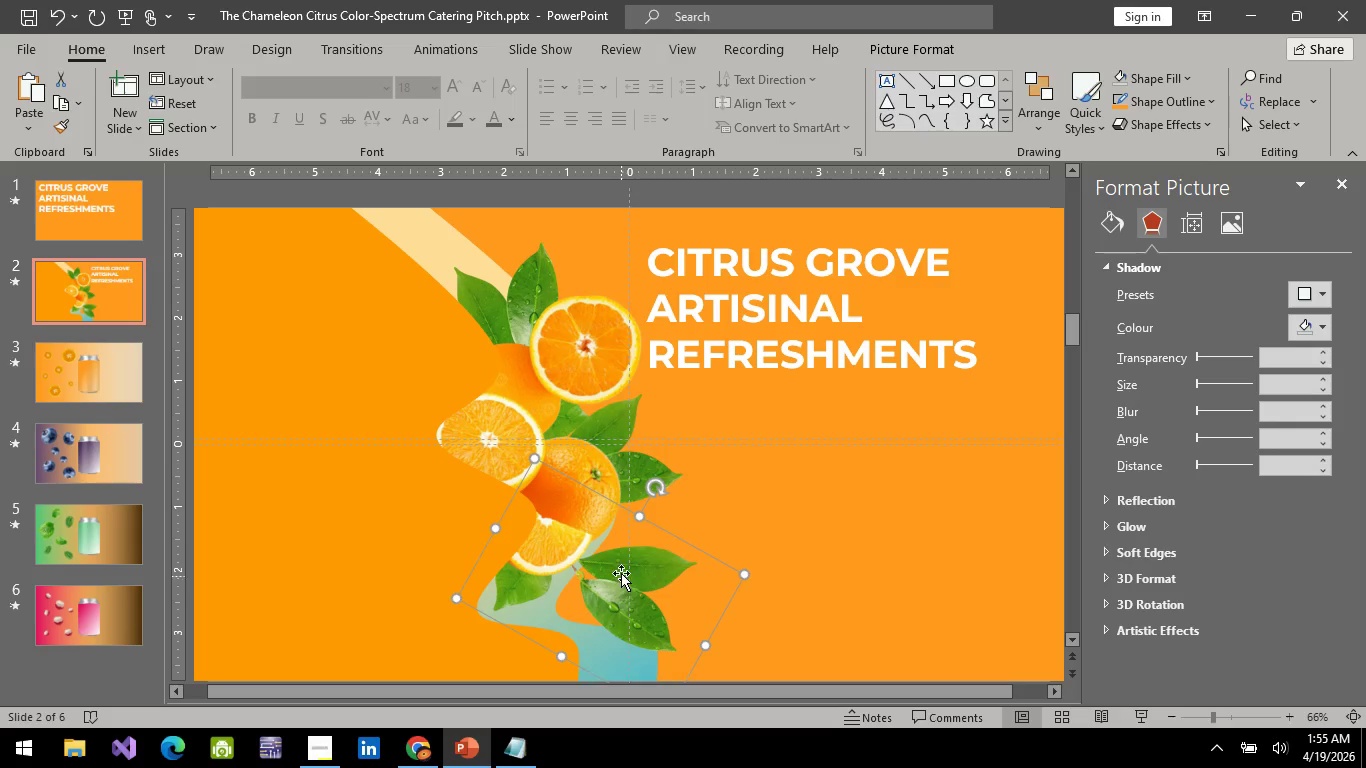 
hold_key(key=ArrowUp, duration=0.44)
 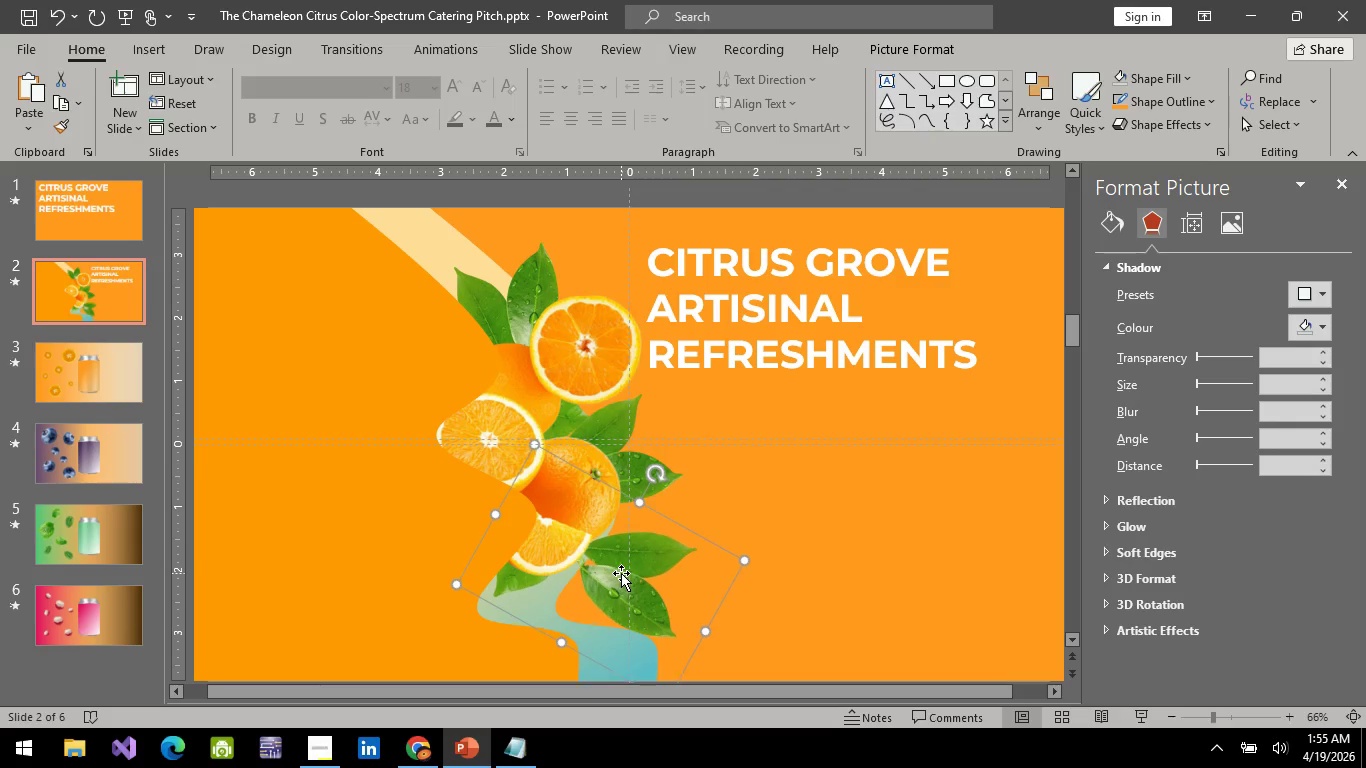 
key(ArrowUp)
 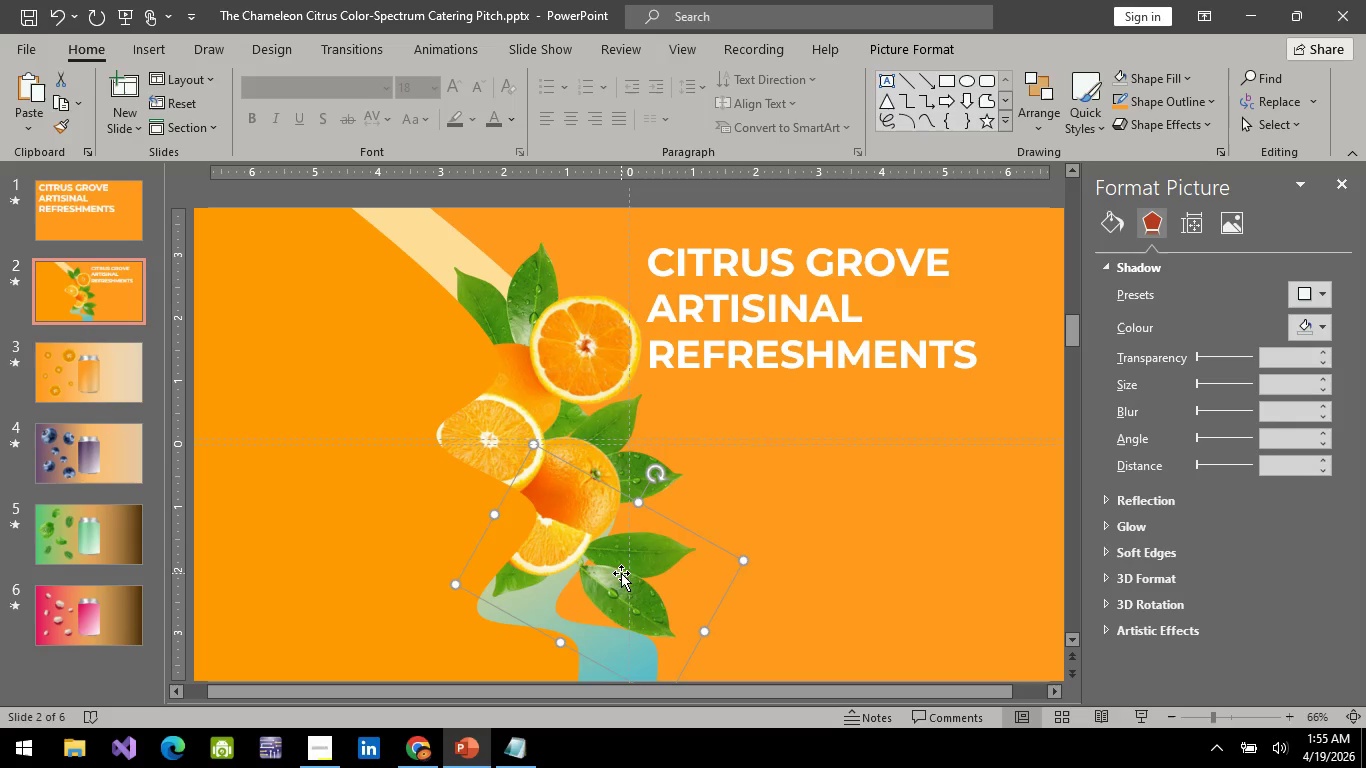 
key(ArrowLeft)
 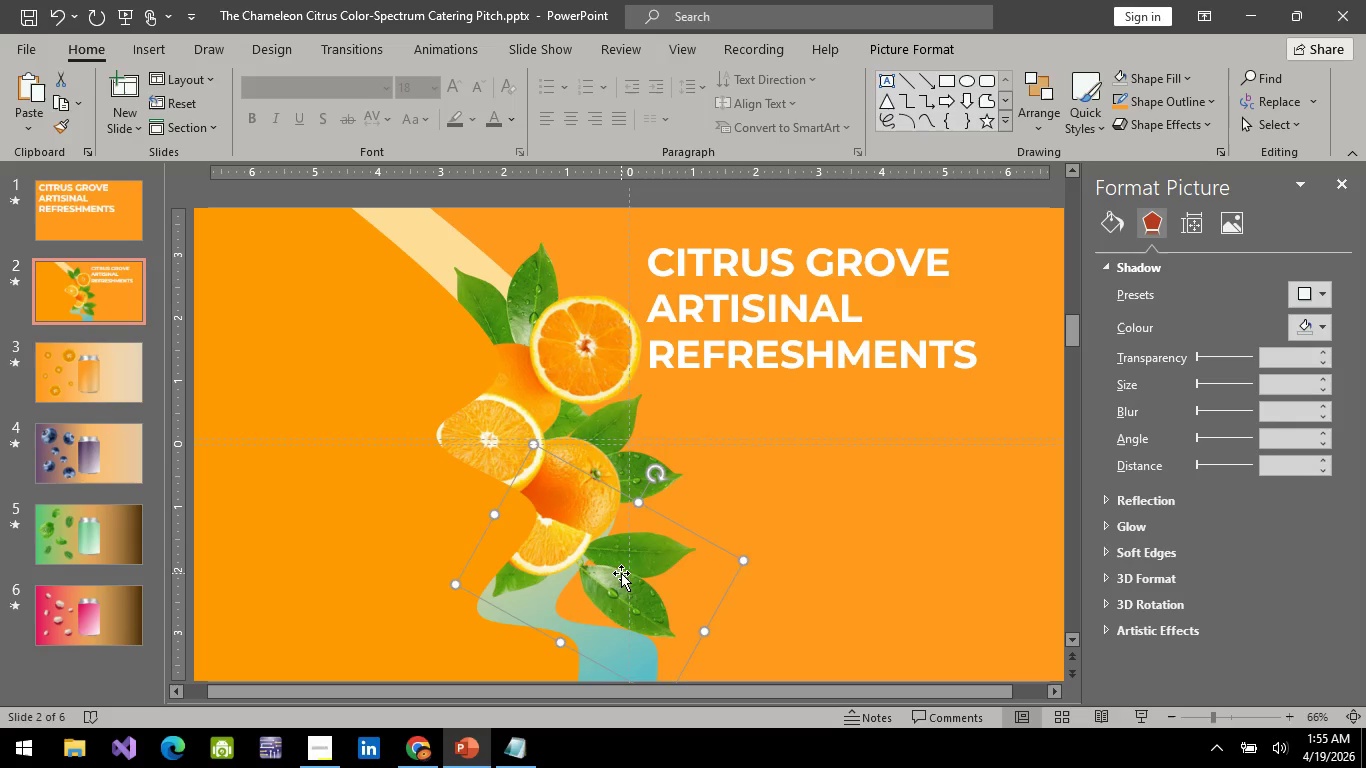 
hold_key(key=ArrowLeft, duration=0.39)
 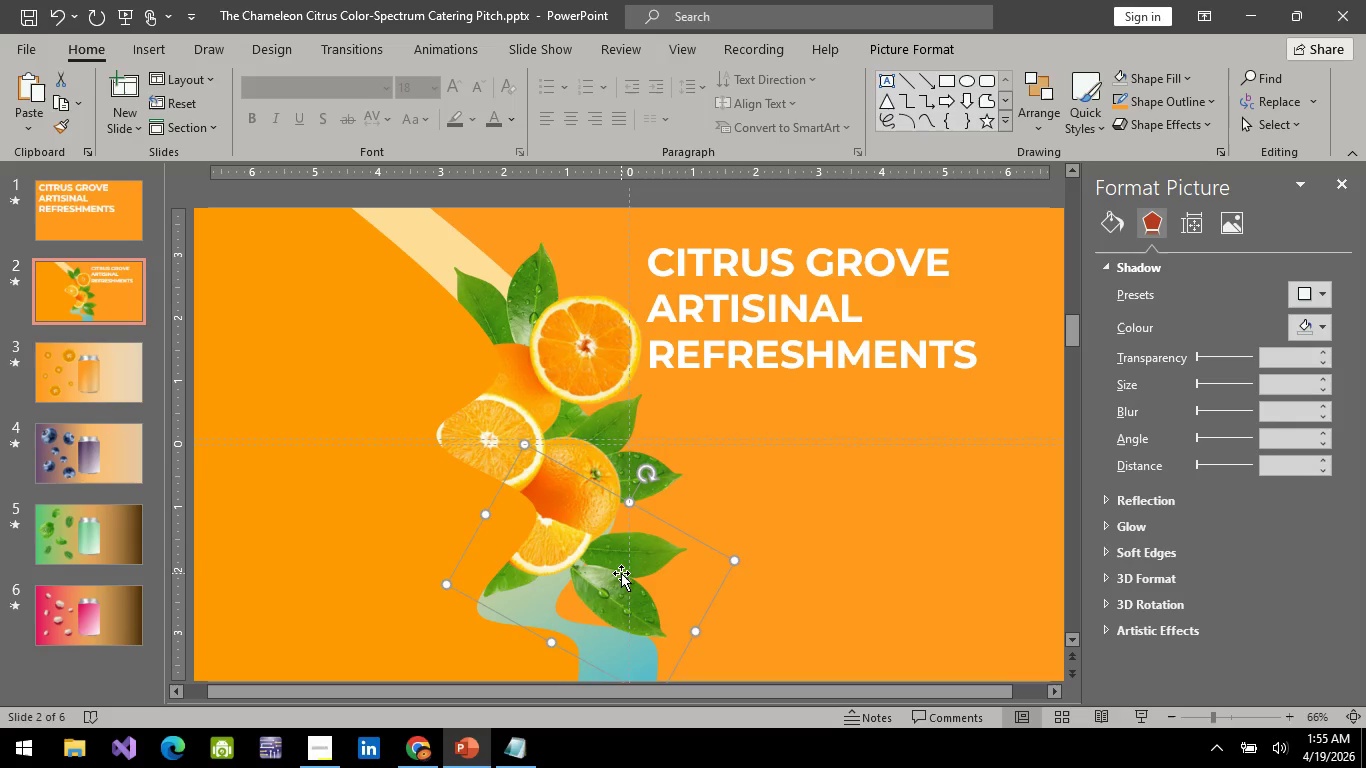 
key(ArrowLeft)
 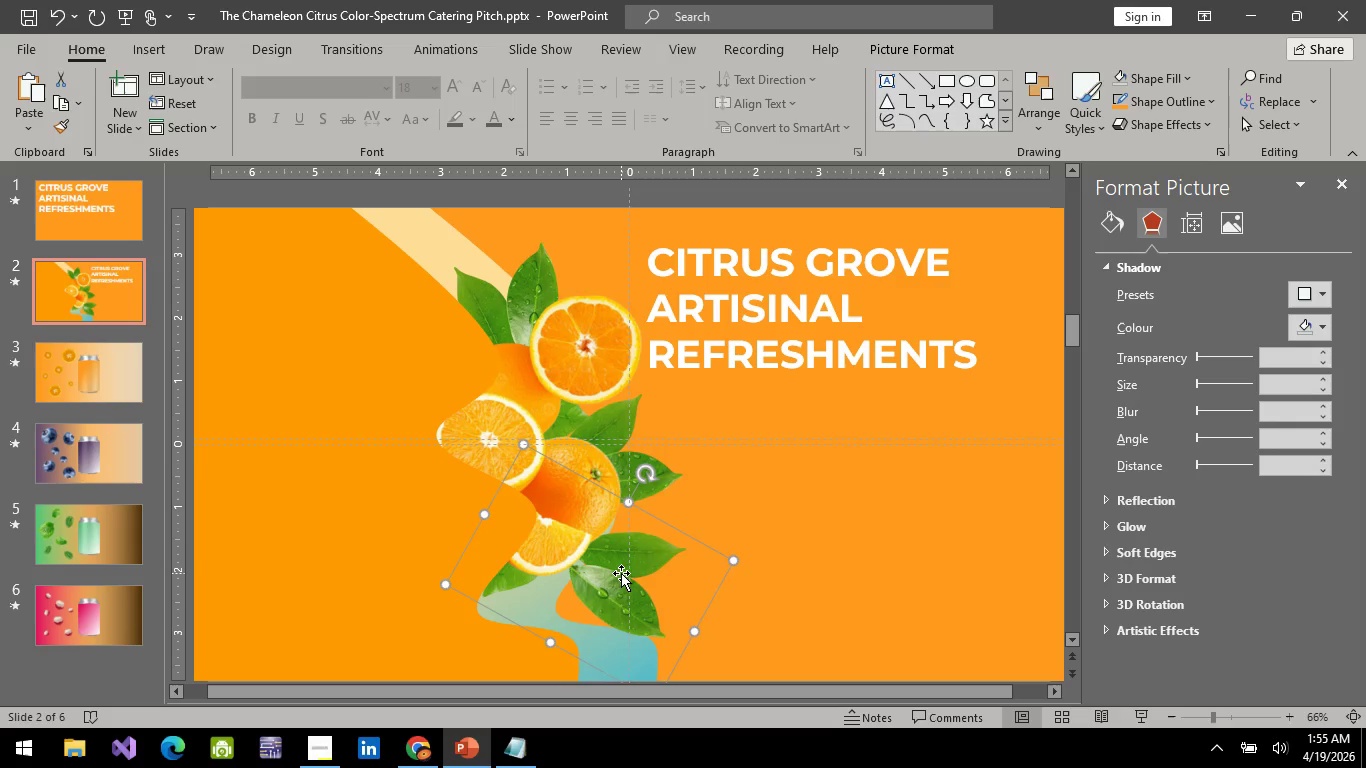 
hold_key(key=ArrowLeft, duration=0.33)
 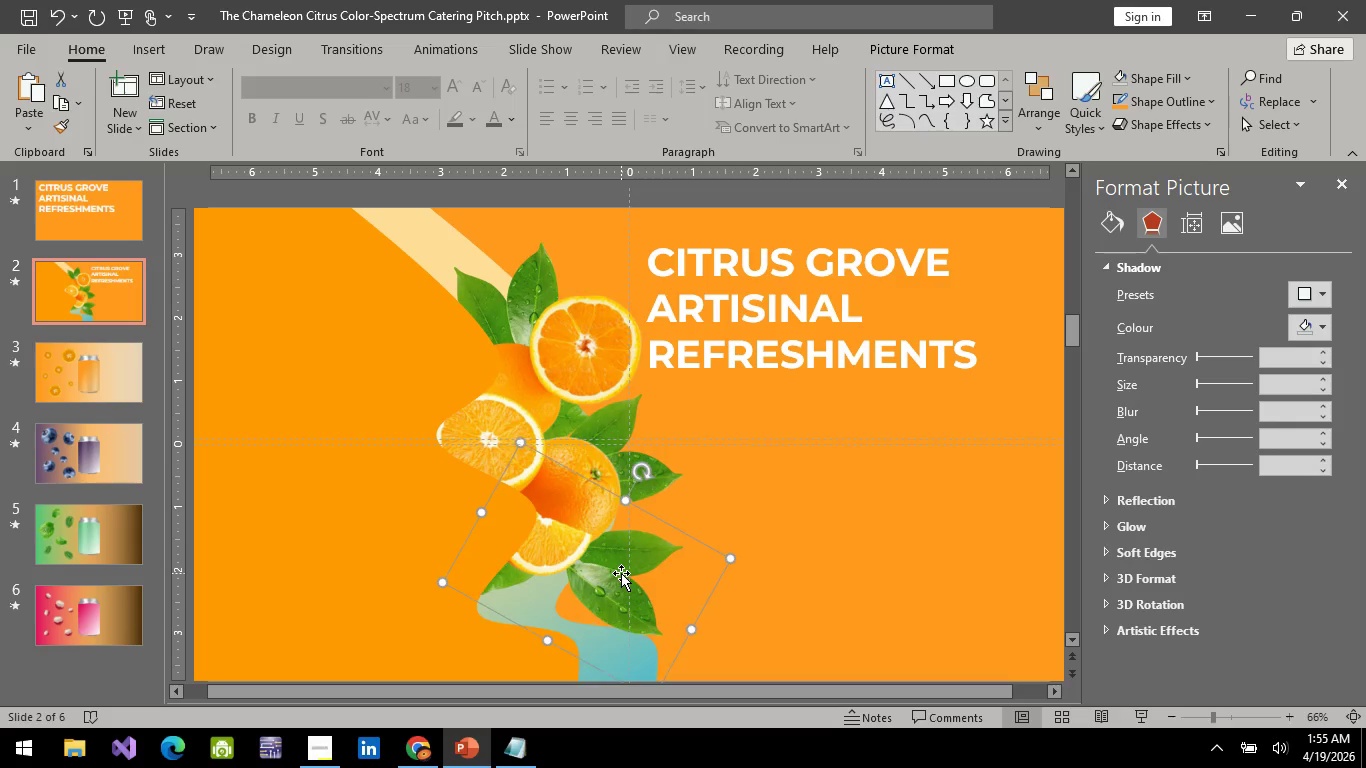 
key(ArrowUp)
 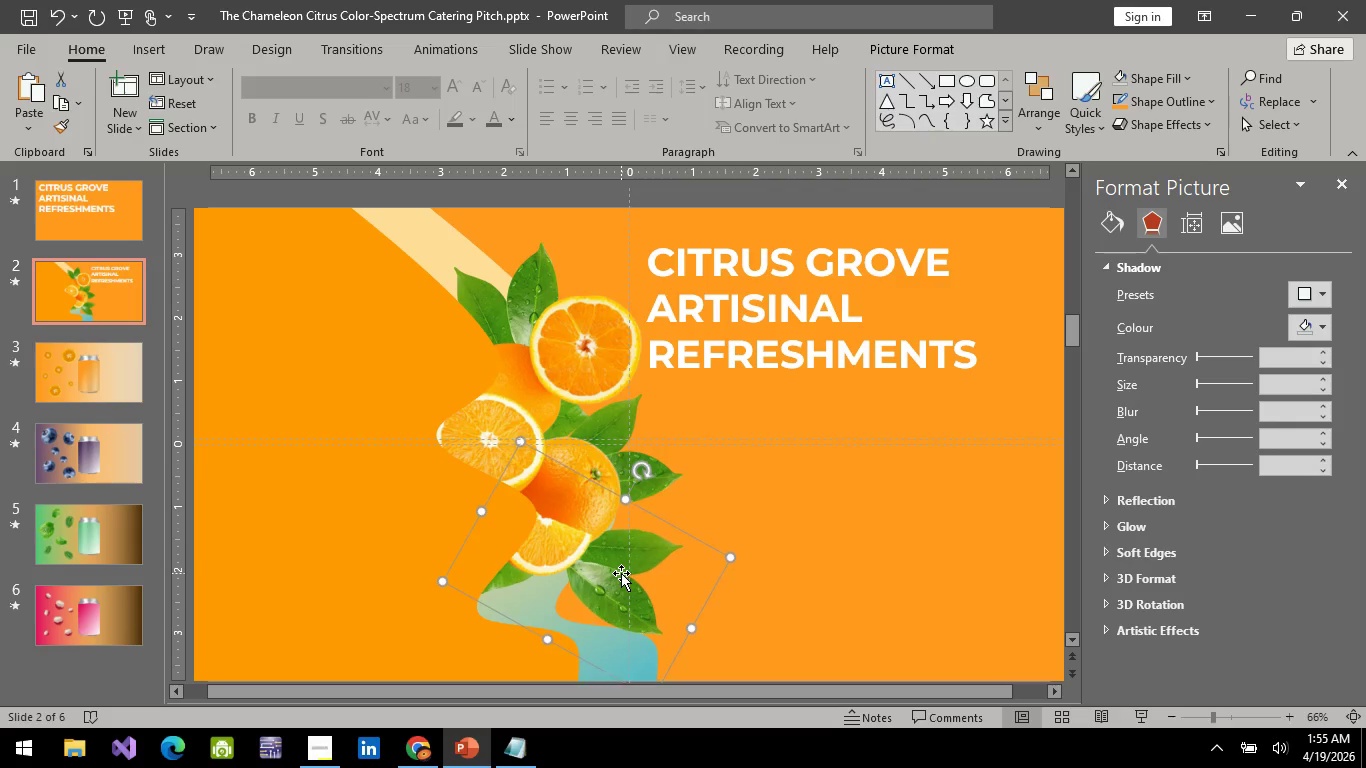 
key(ArrowUp)
 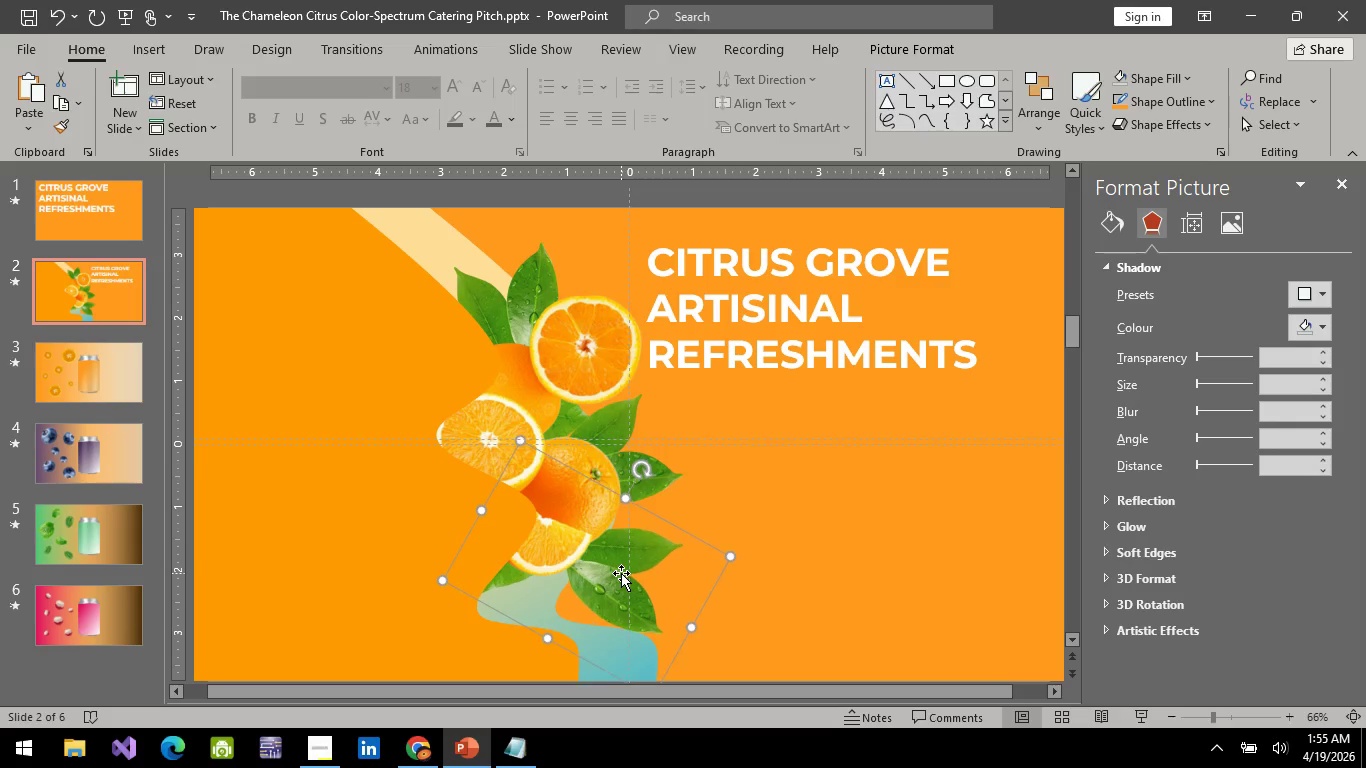 
key(ArrowUp)
 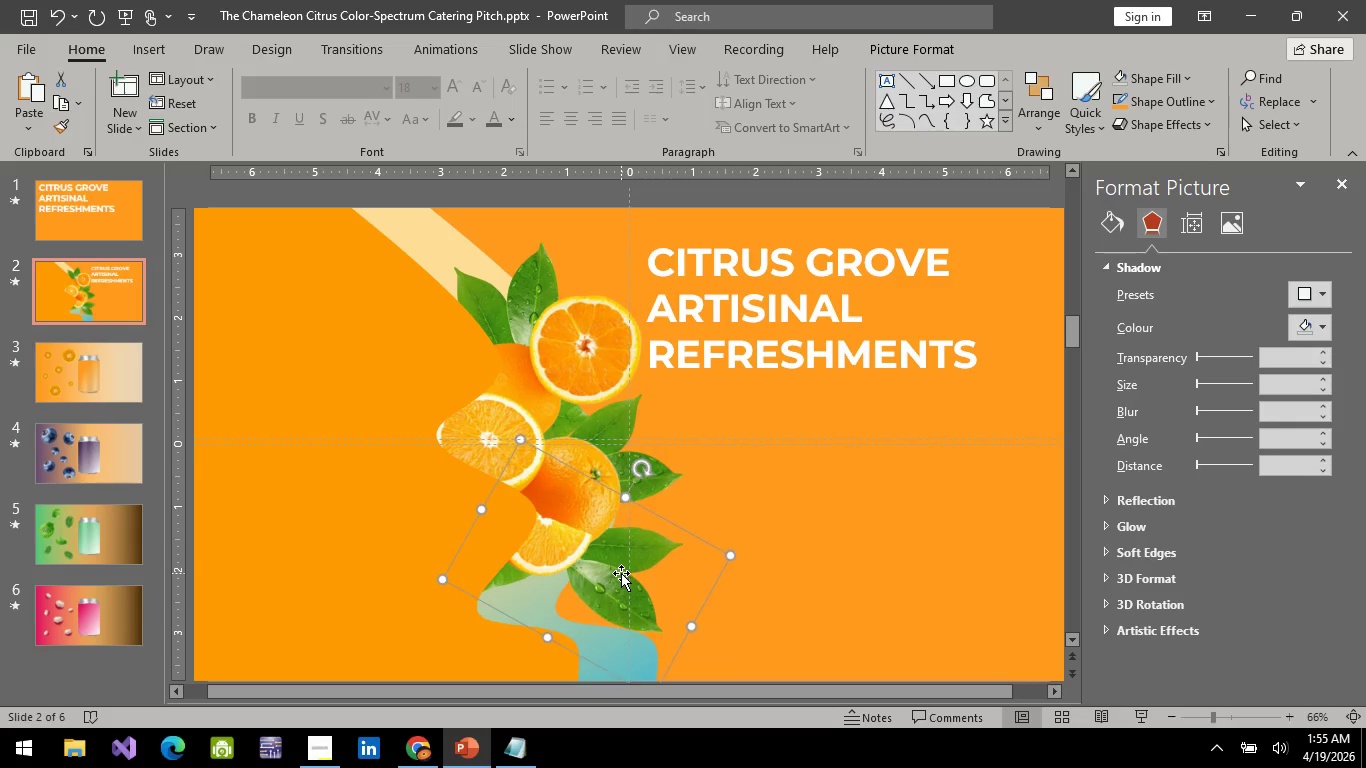 
key(ArrowUp)
 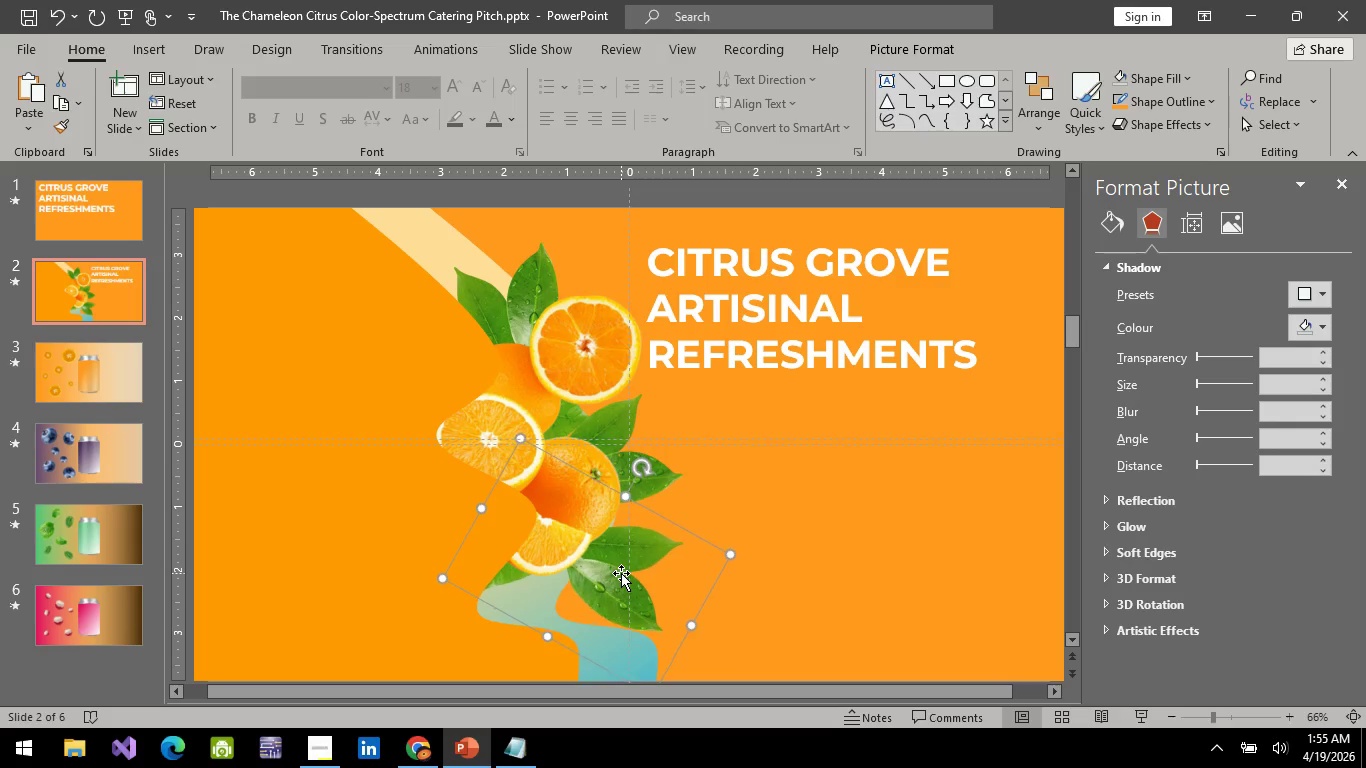 
key(ArrowUp)
 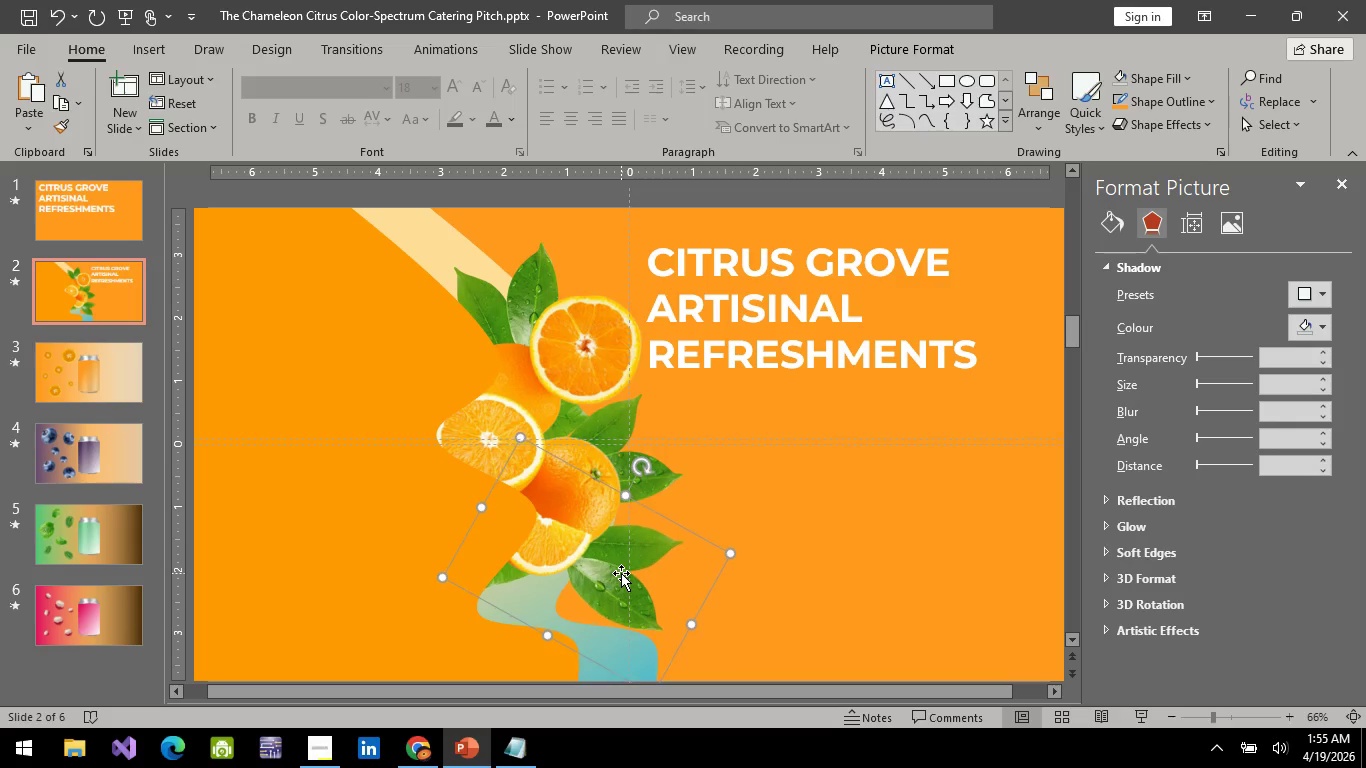 
key(ArrowUp)
 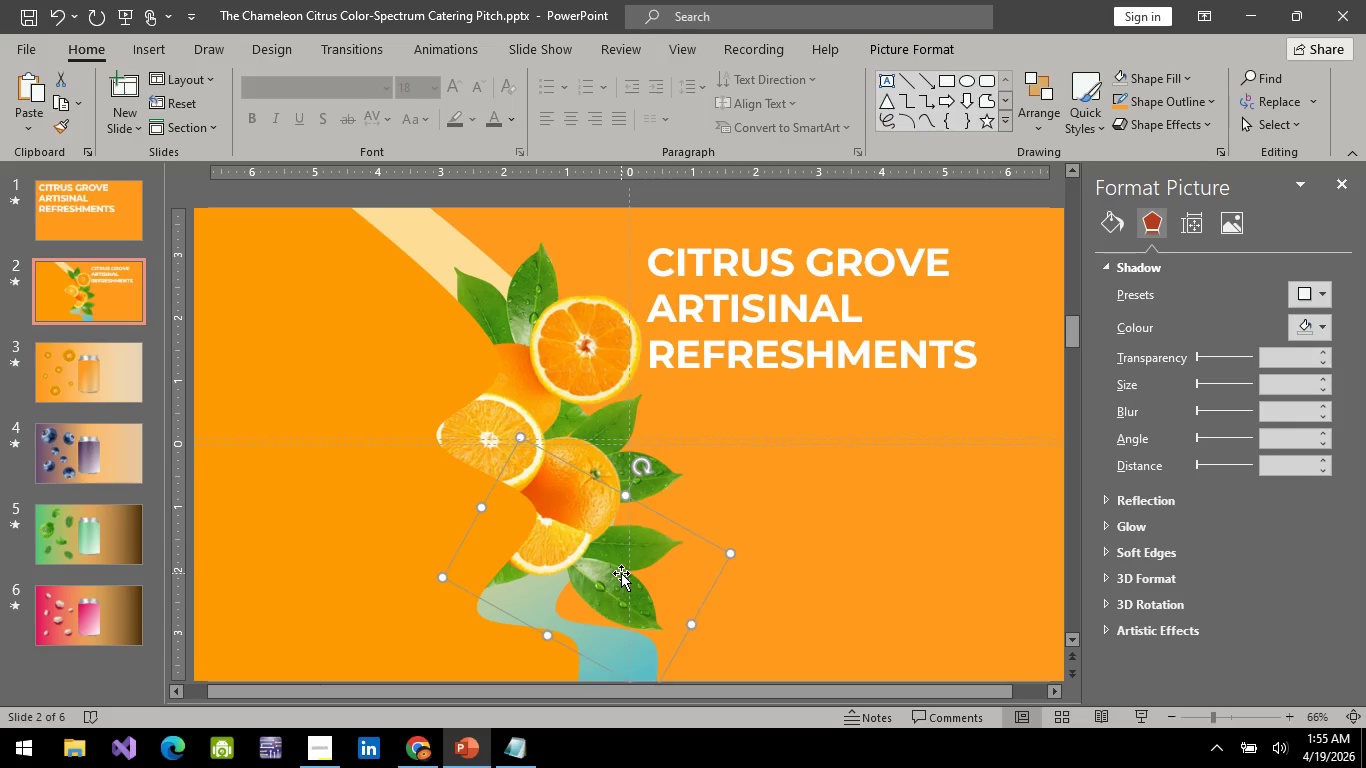 
key(ArrowUp)
 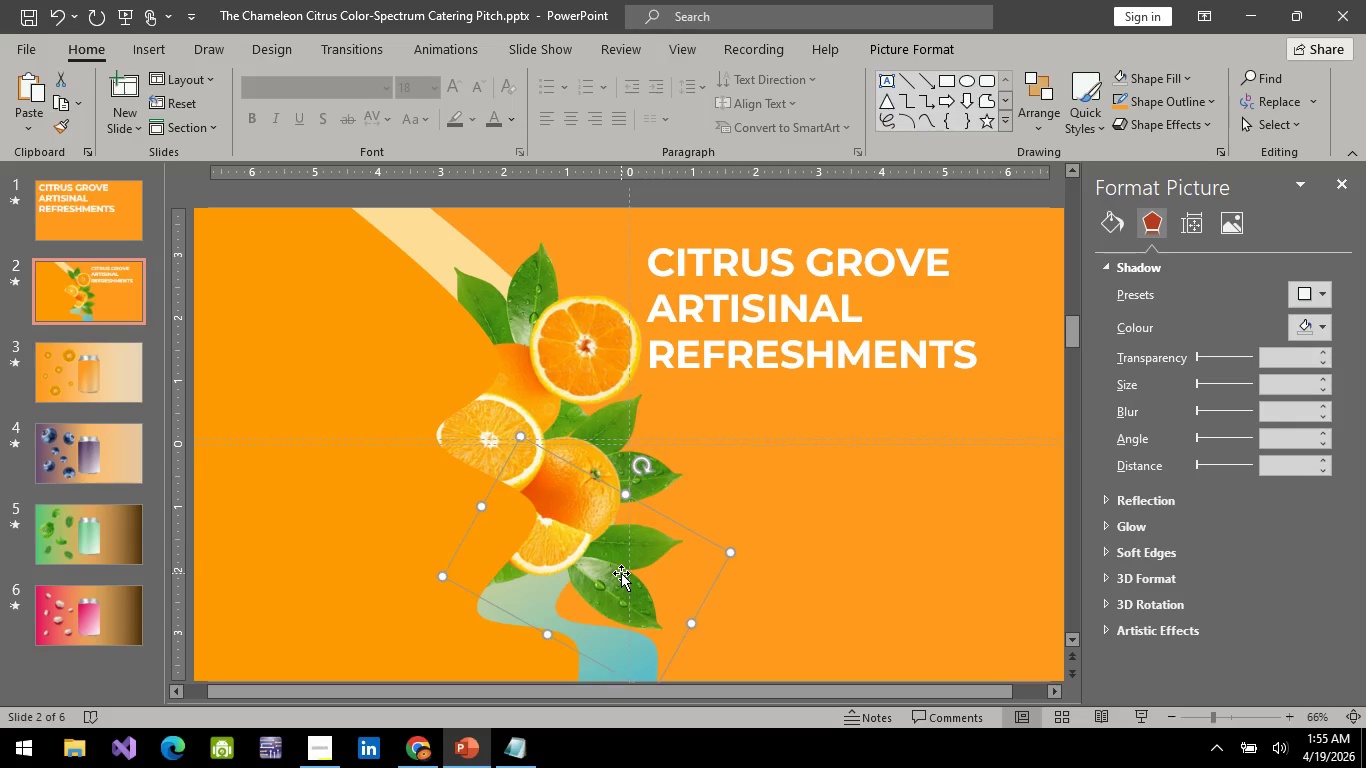 
hold_key(key=ArrowDown, duration=0.42)
 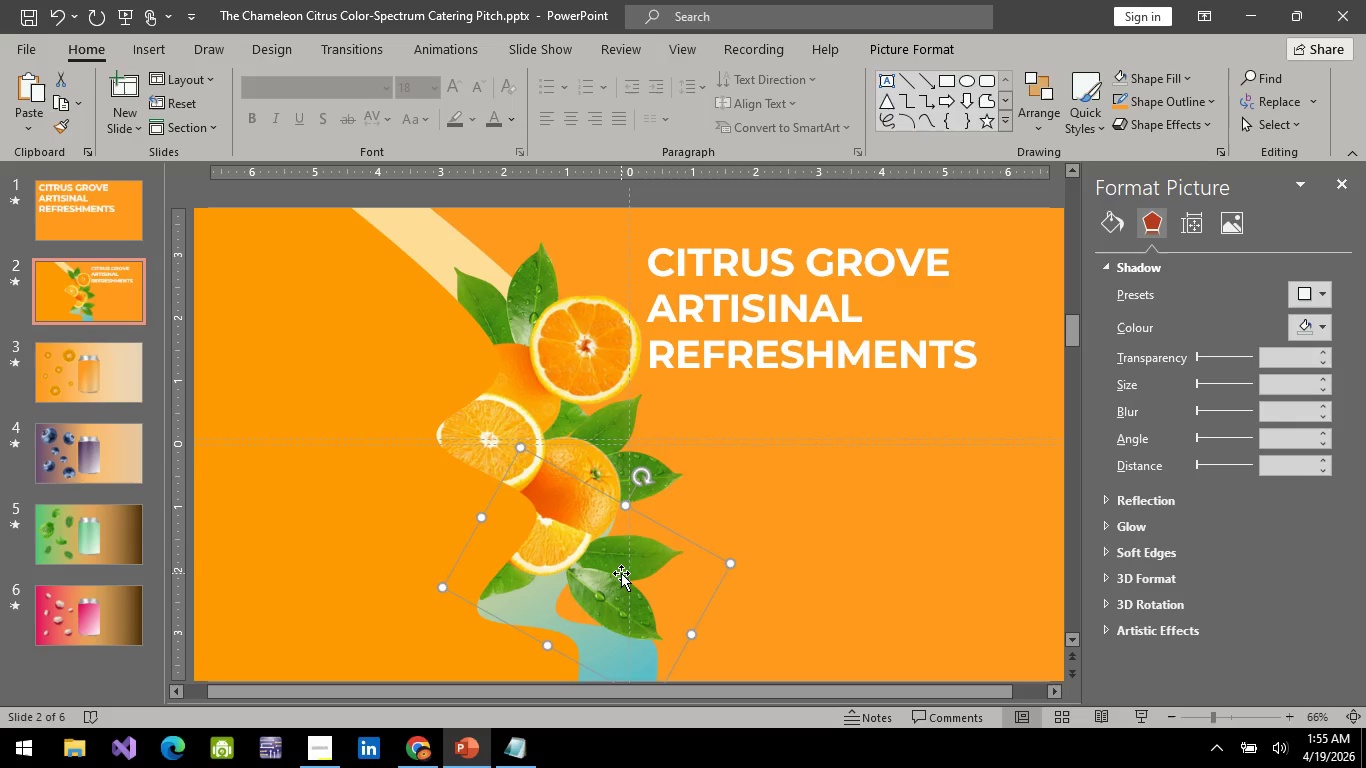 
key(ArrowDown)
 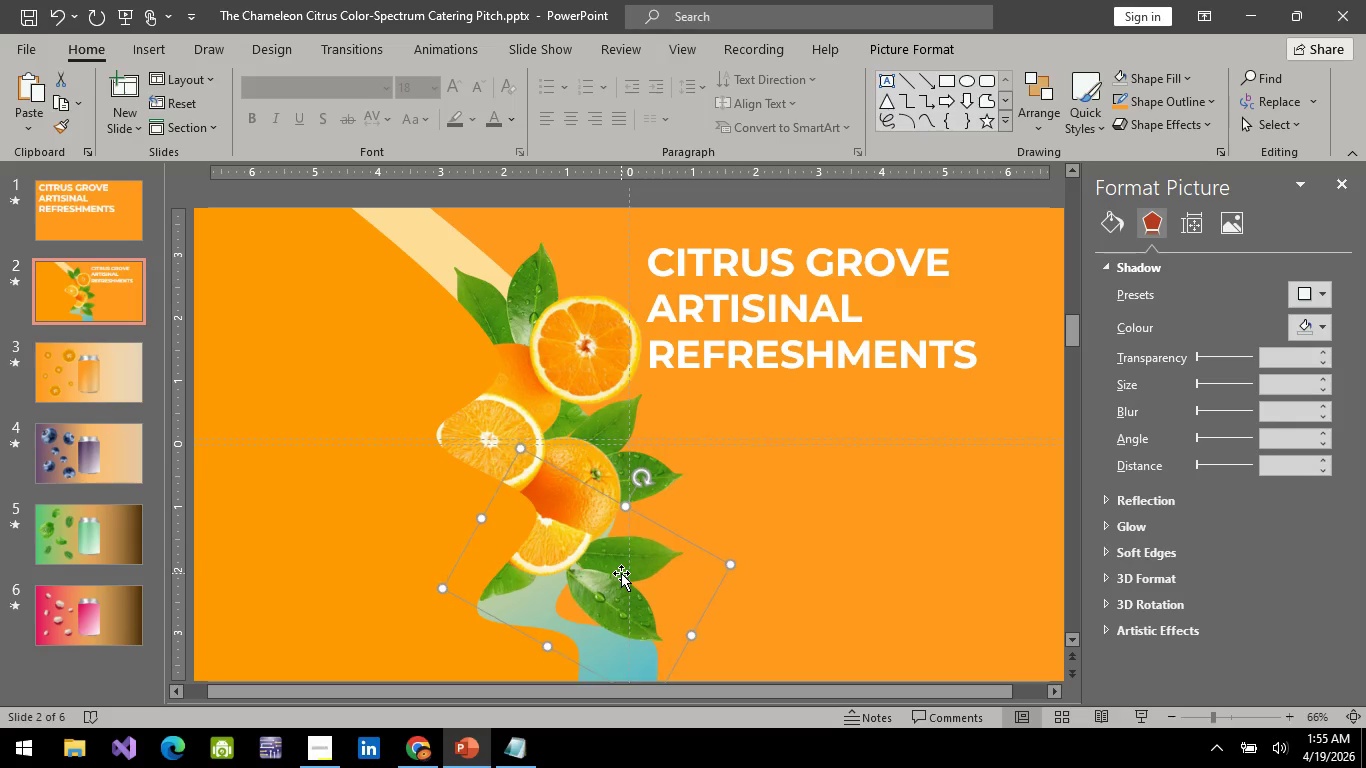 
key(ArrowDown)
 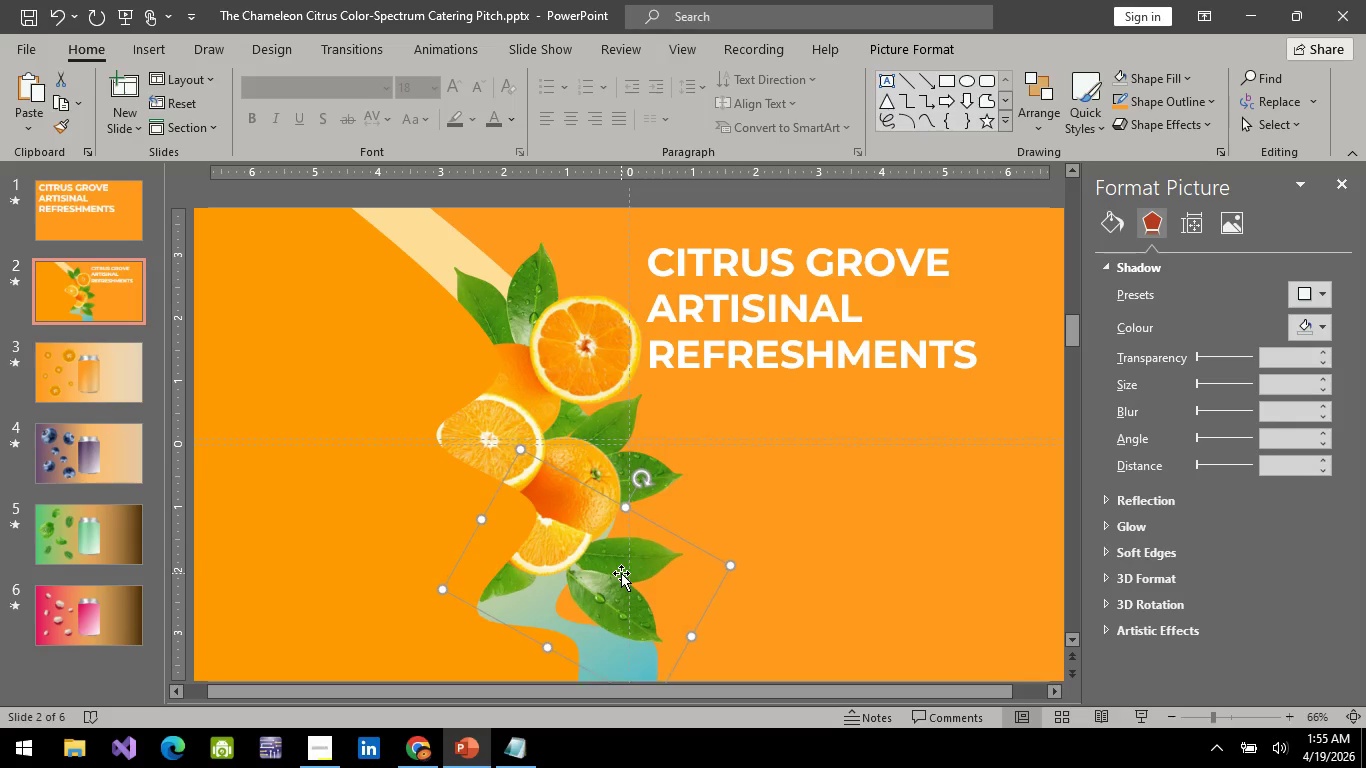 
key(ArrowDown)
 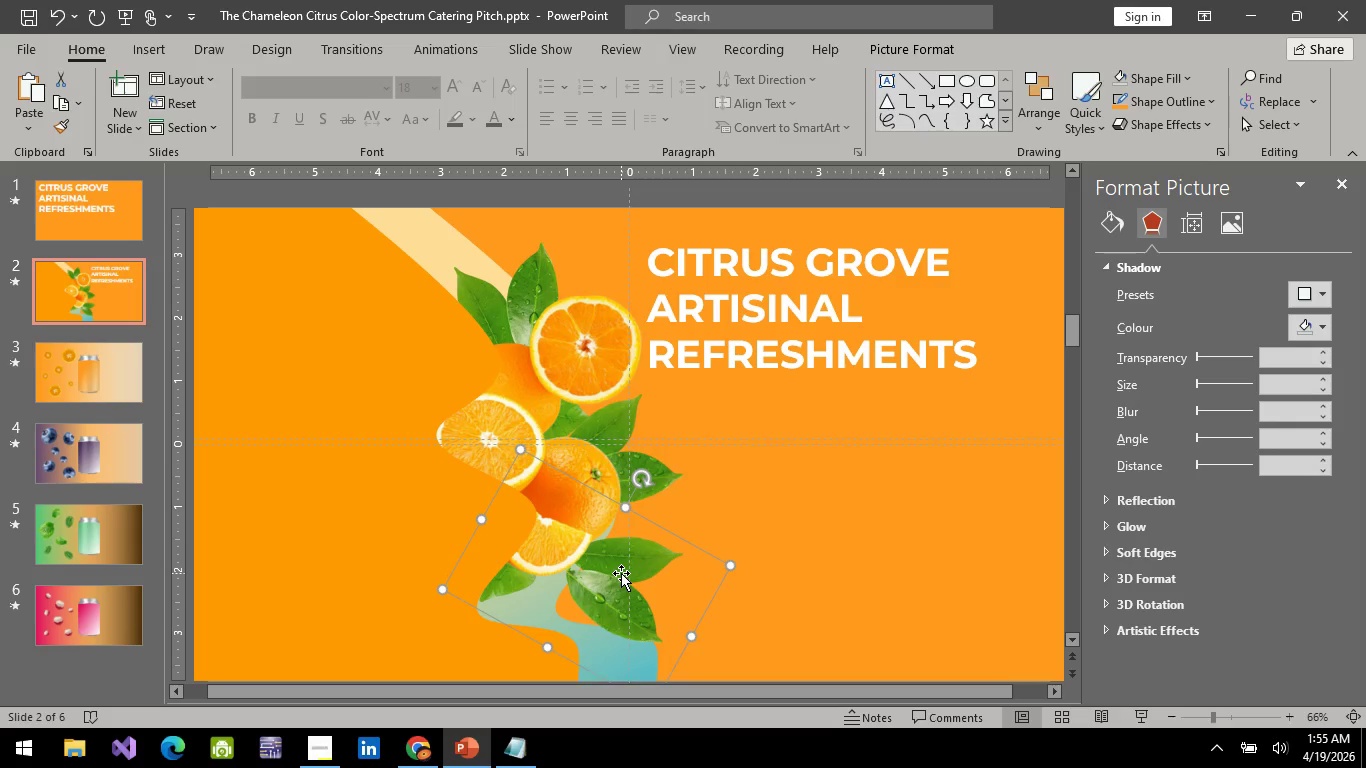 
key(ArrowDown)
 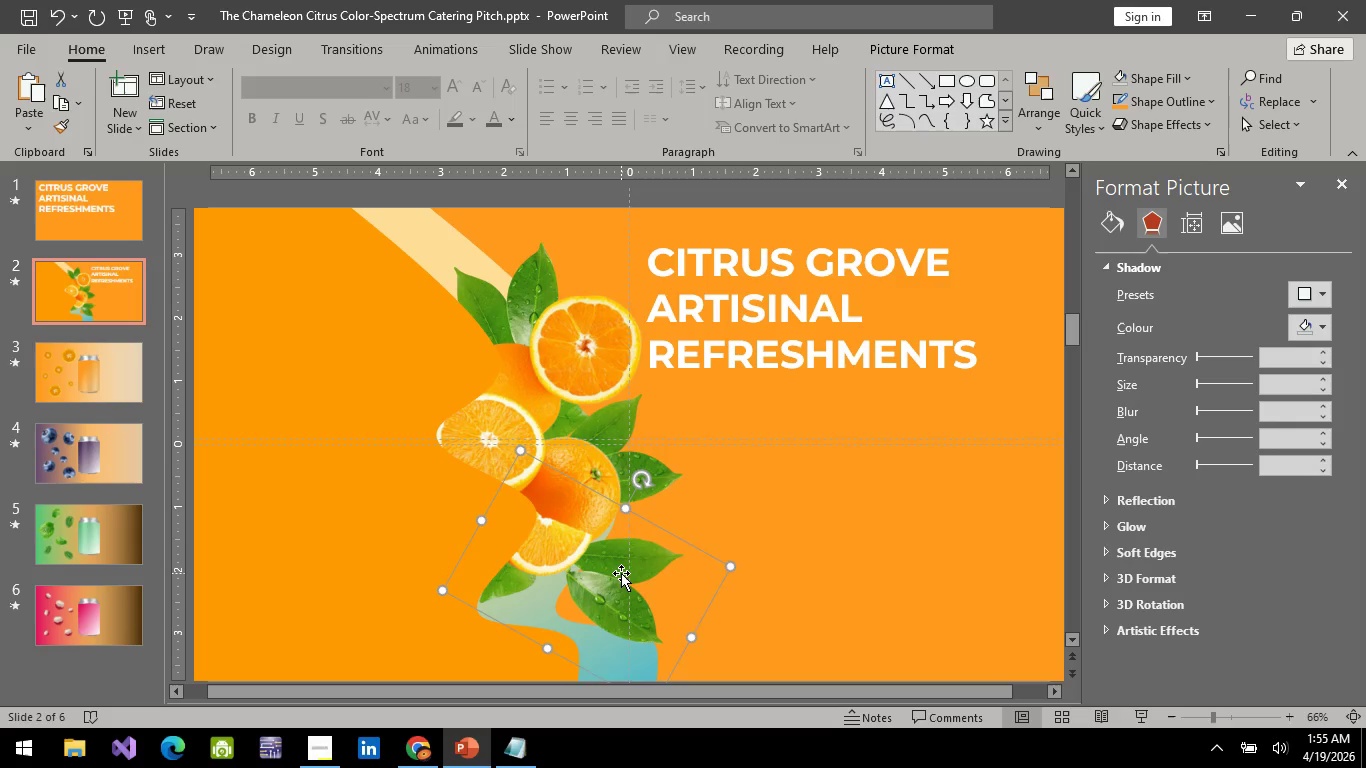 
key(ArrowDown)
 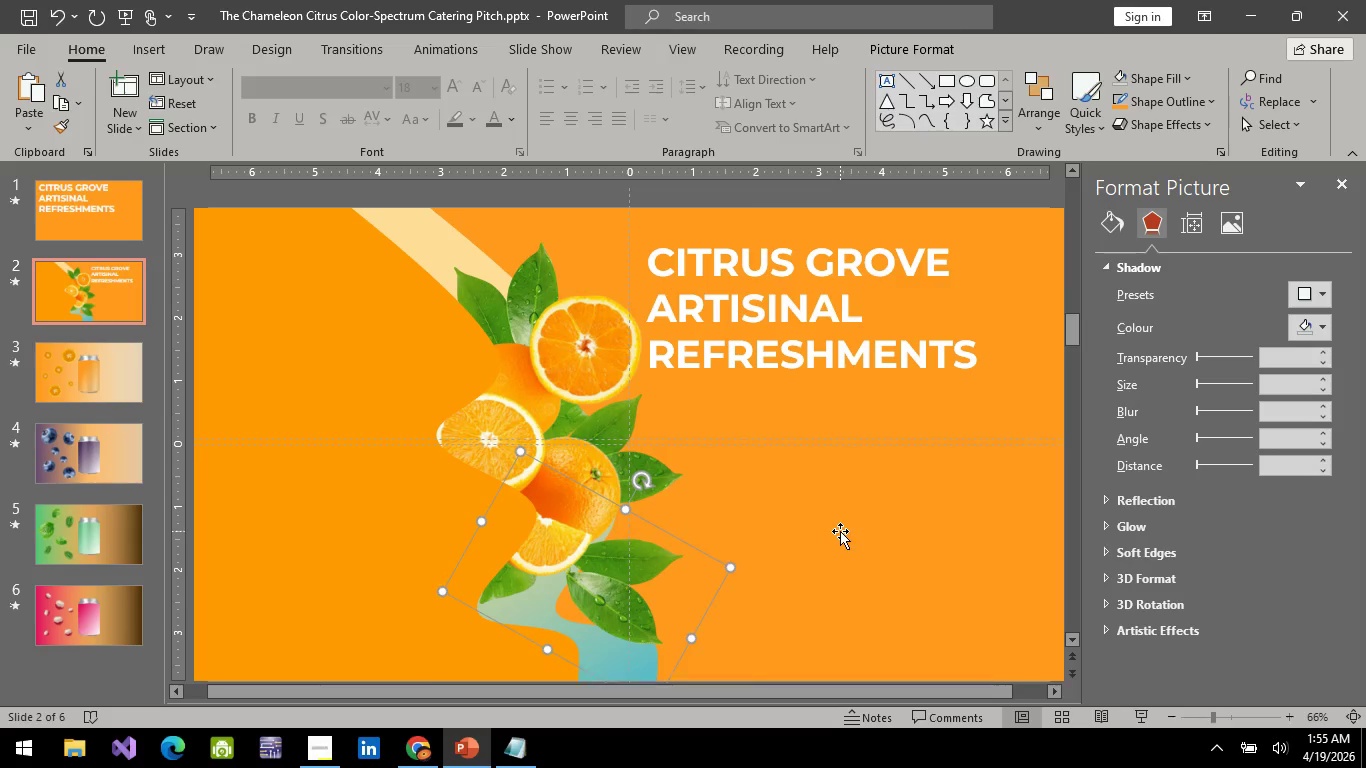 
left_click([840, 531])
 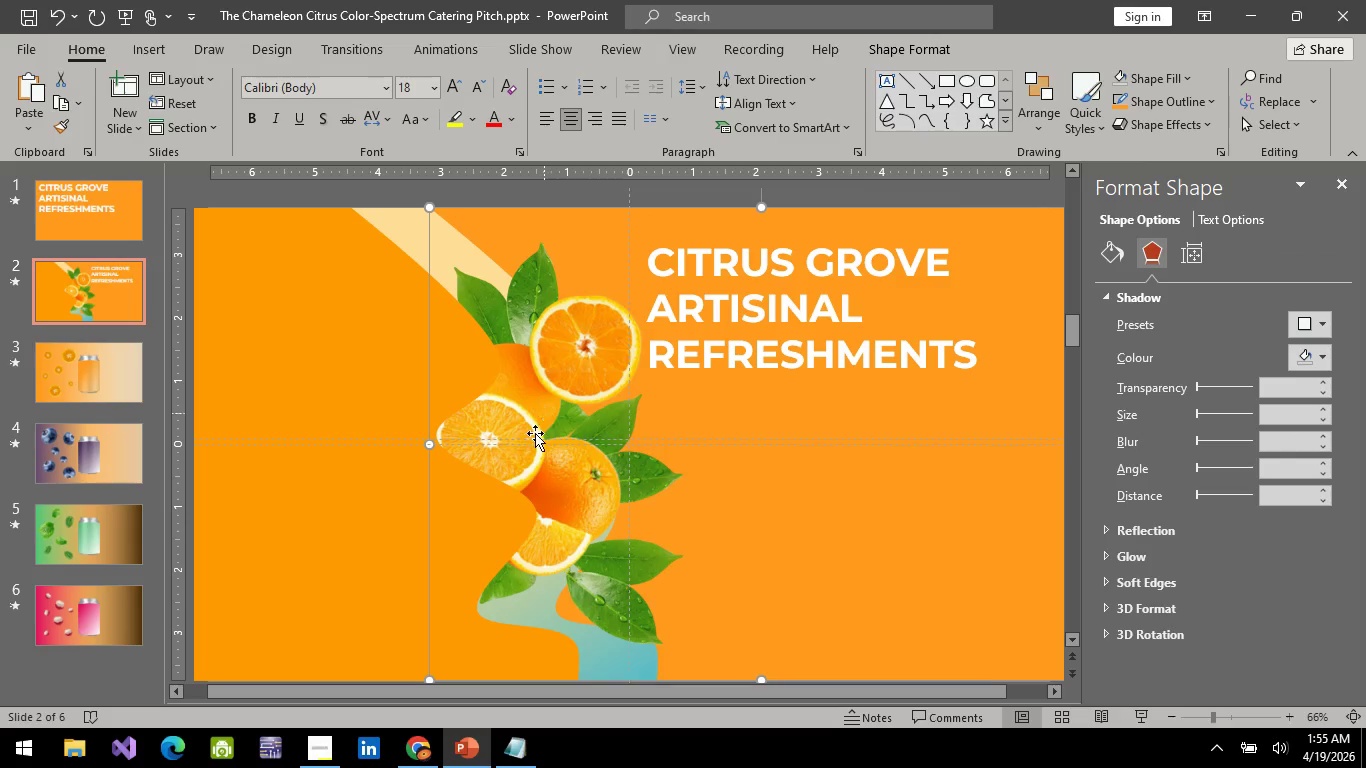 
left_click([528, 449])
 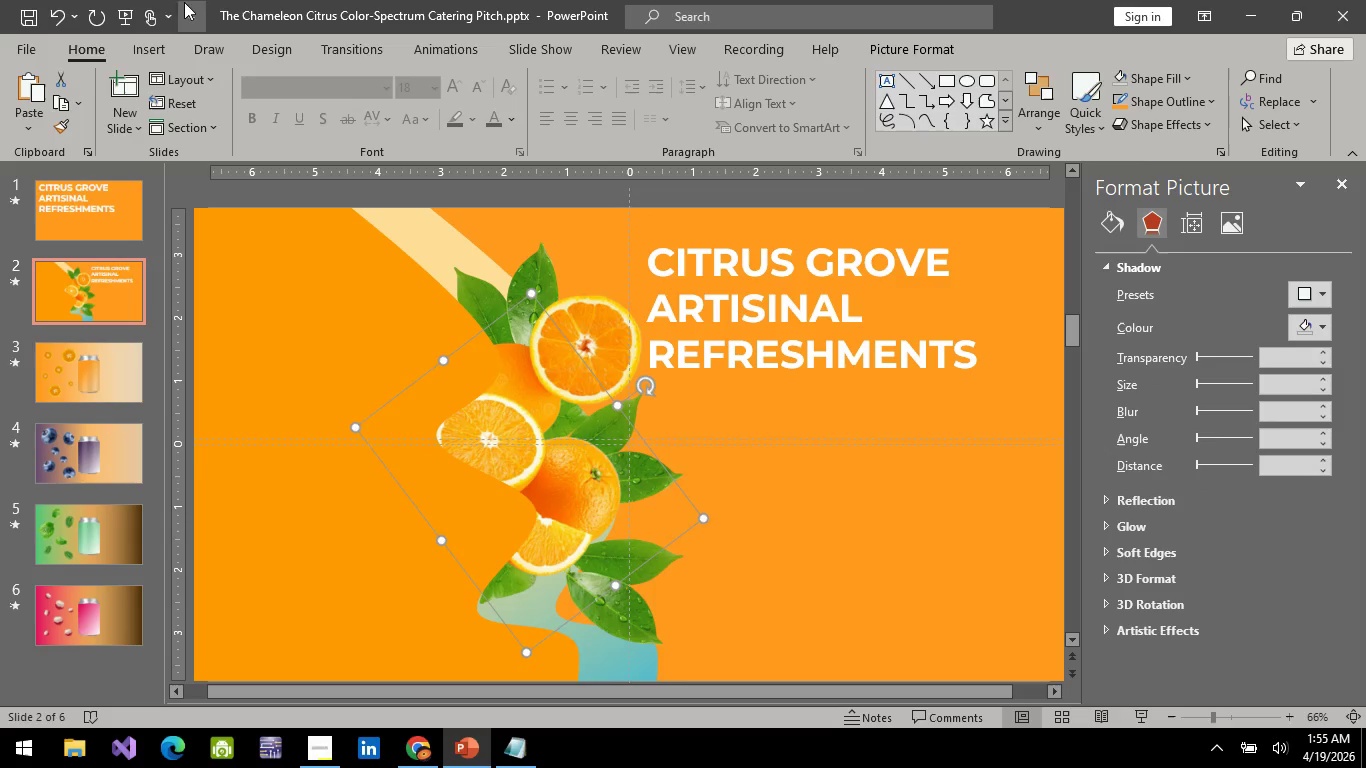 
left_click([117, 19])
 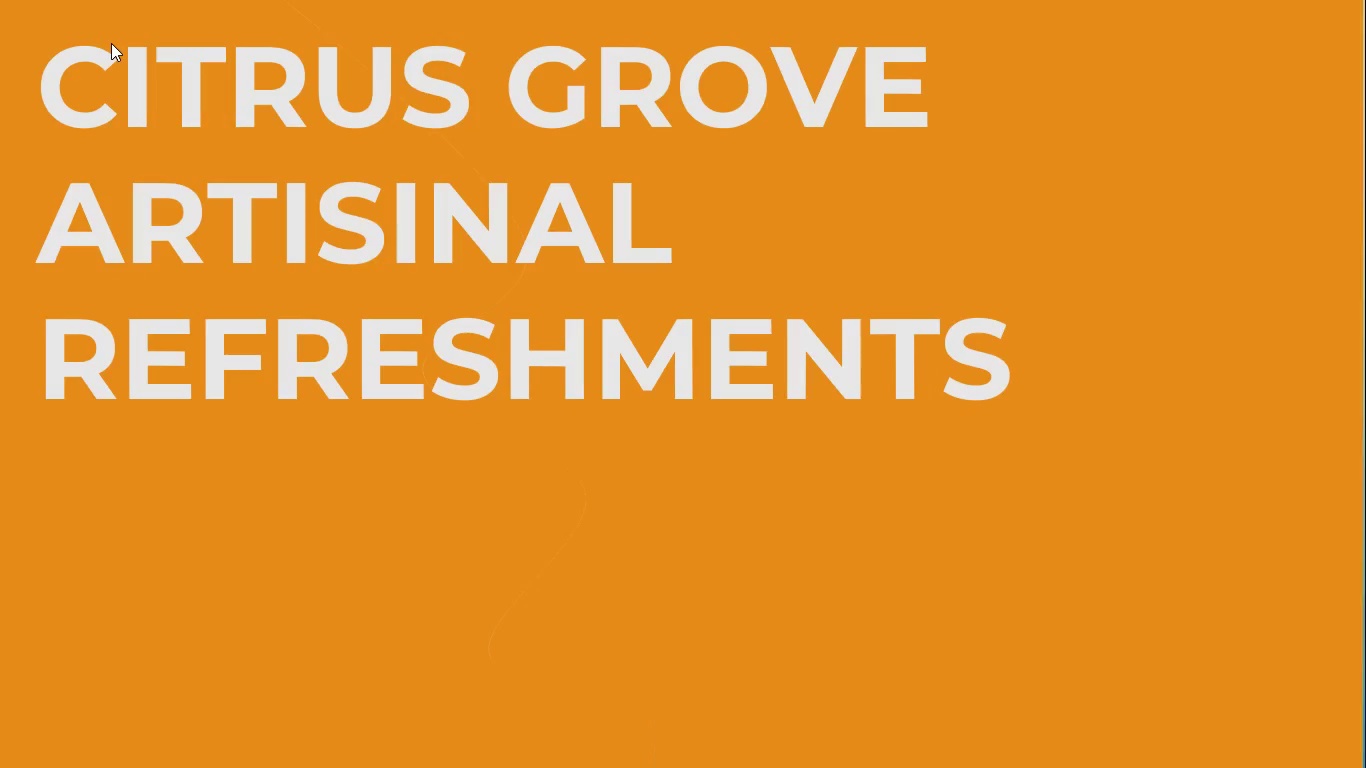 
key(Space)
 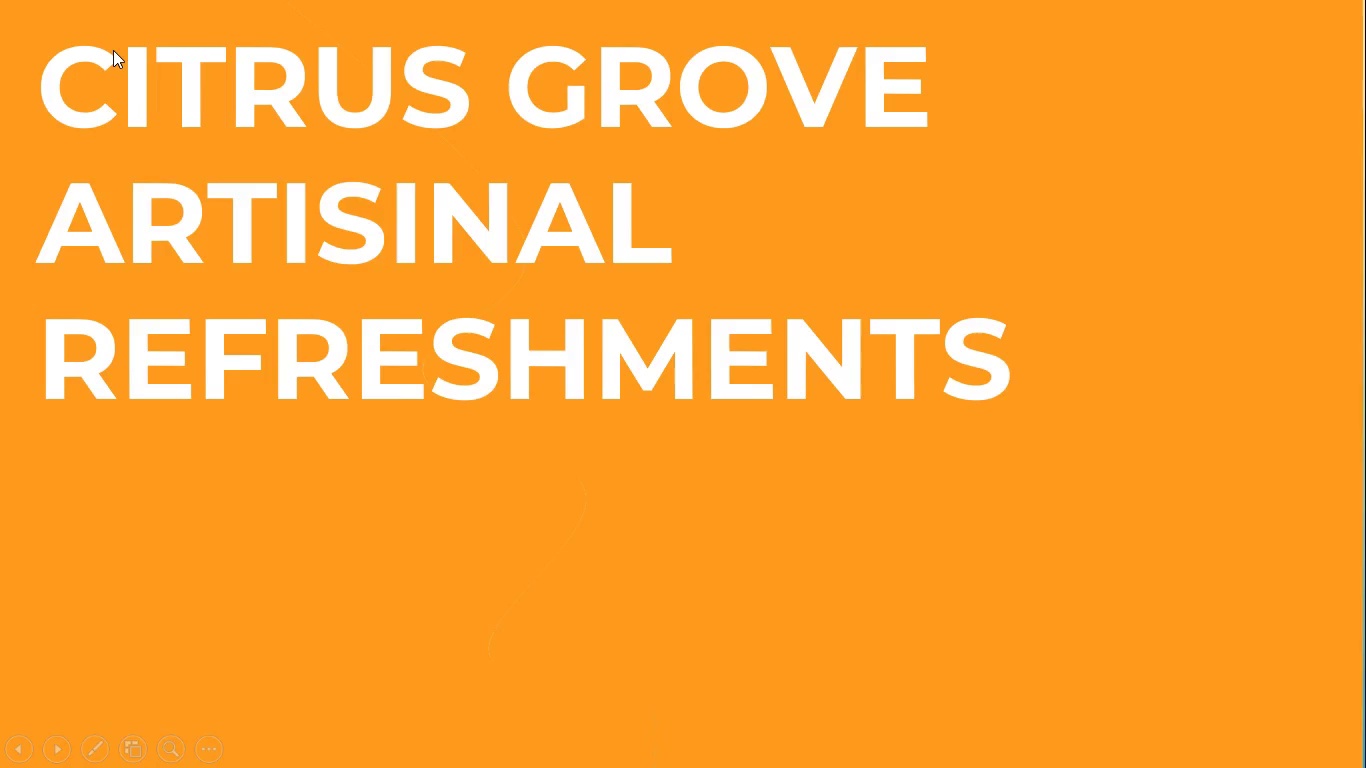 
key(Space)
 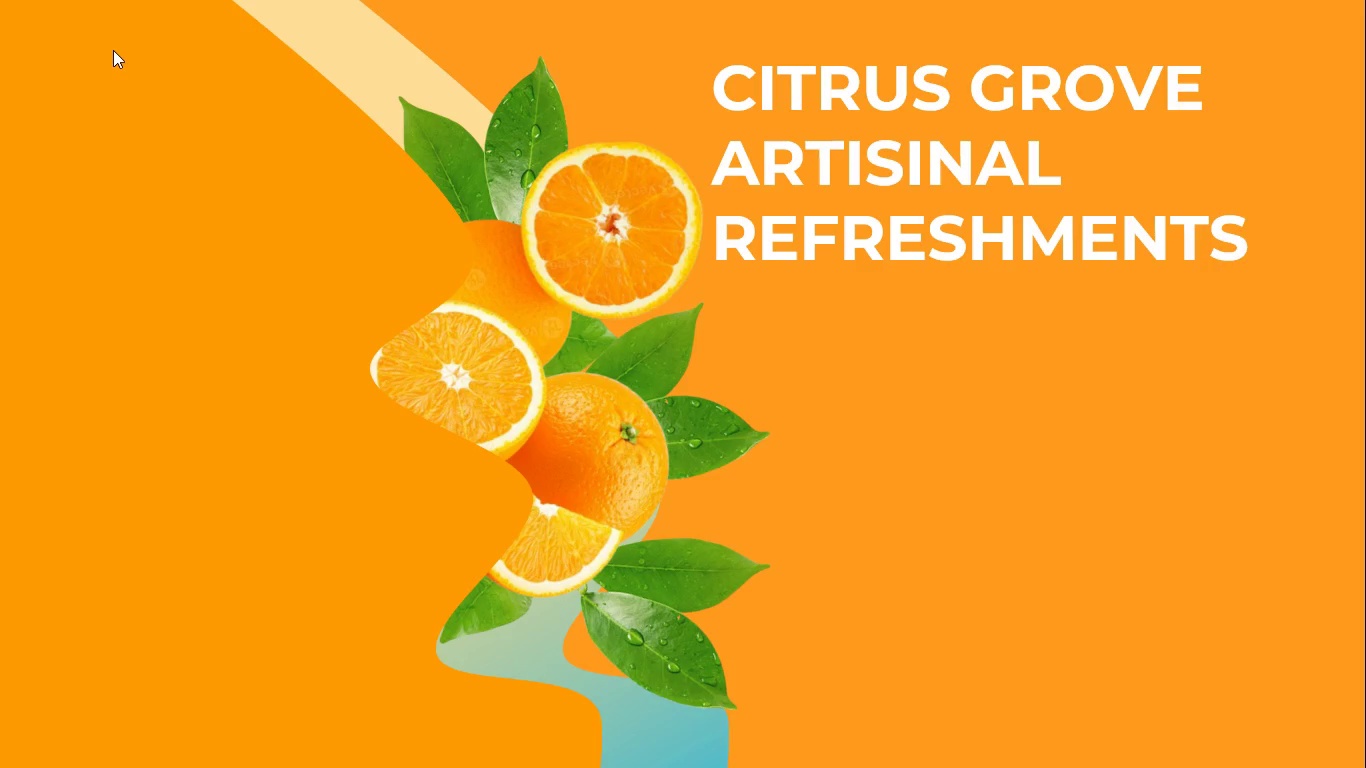 
key(Escape)
 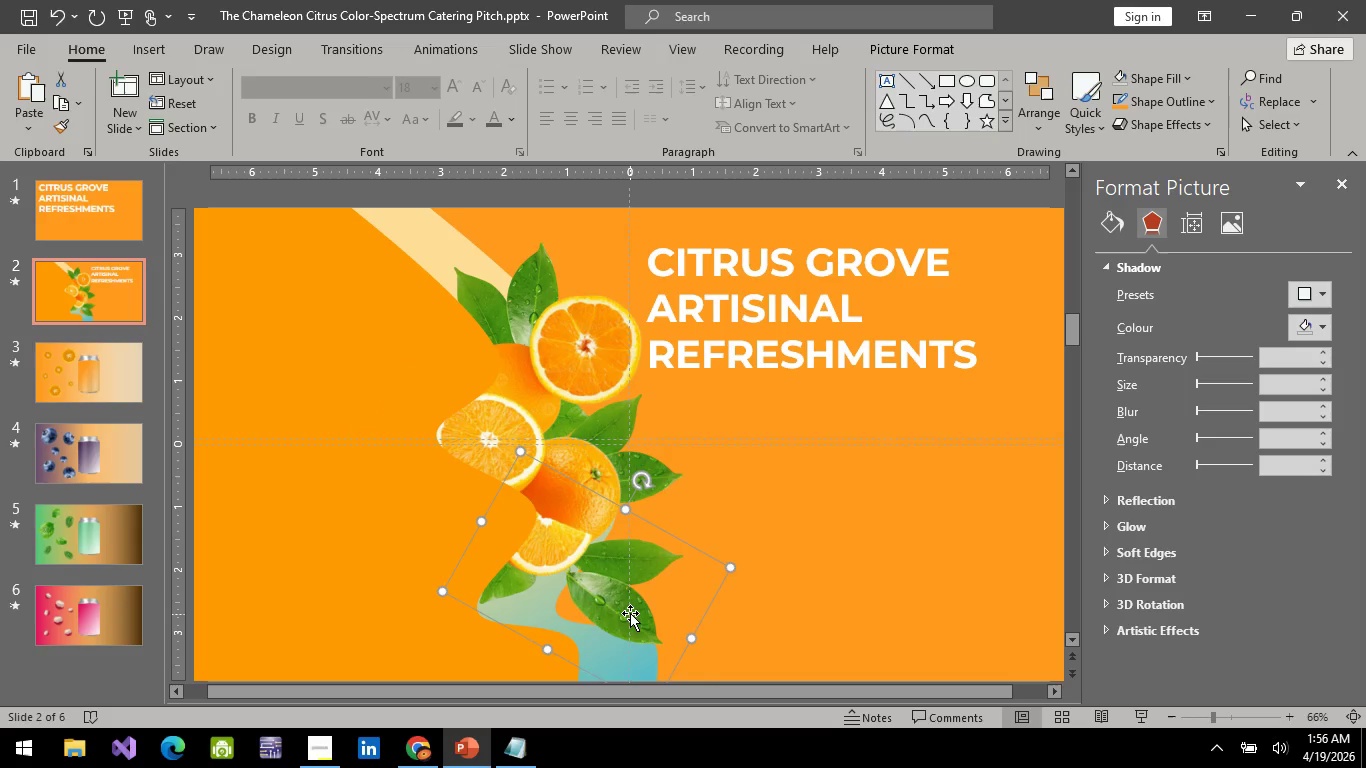 
hold_key(key=ArrowUp, duration=0.34)
 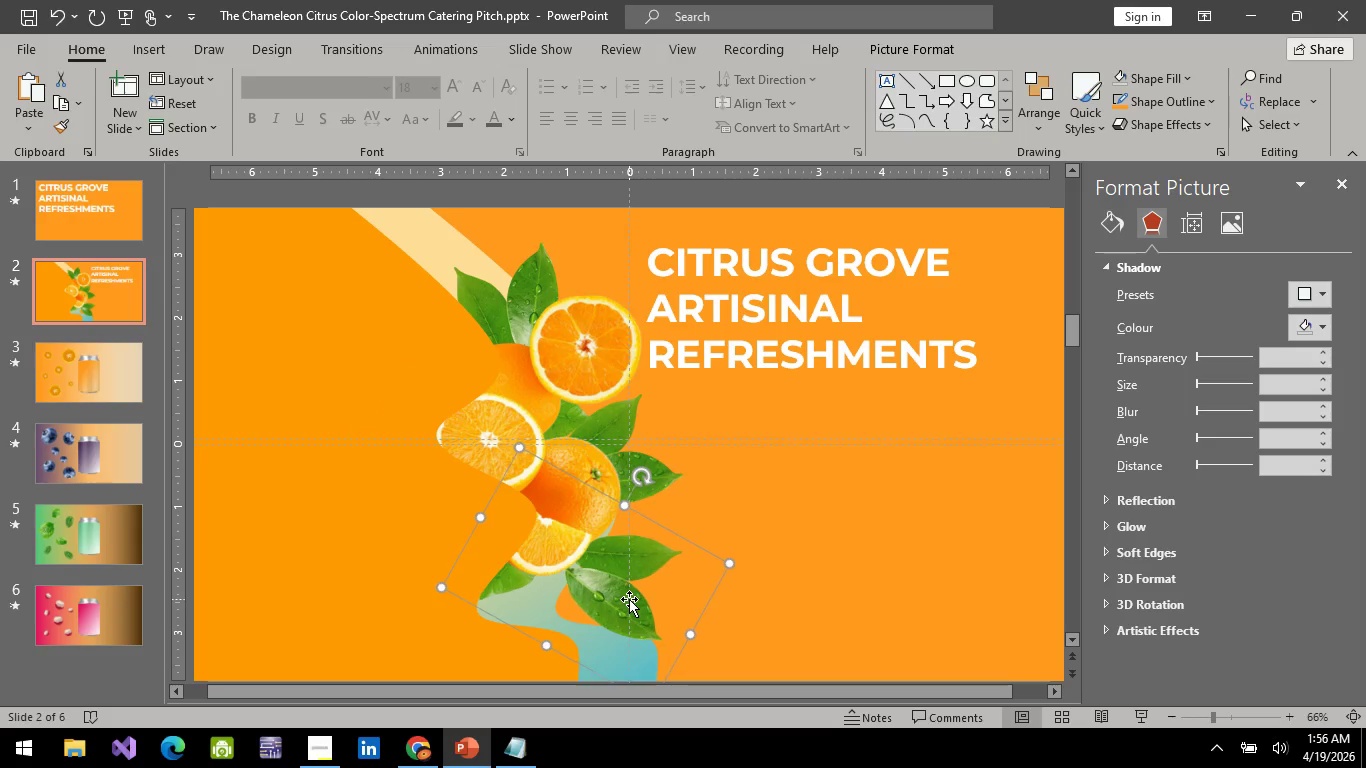 
hold_key(key=ArrowLeft, duration=0.39)
 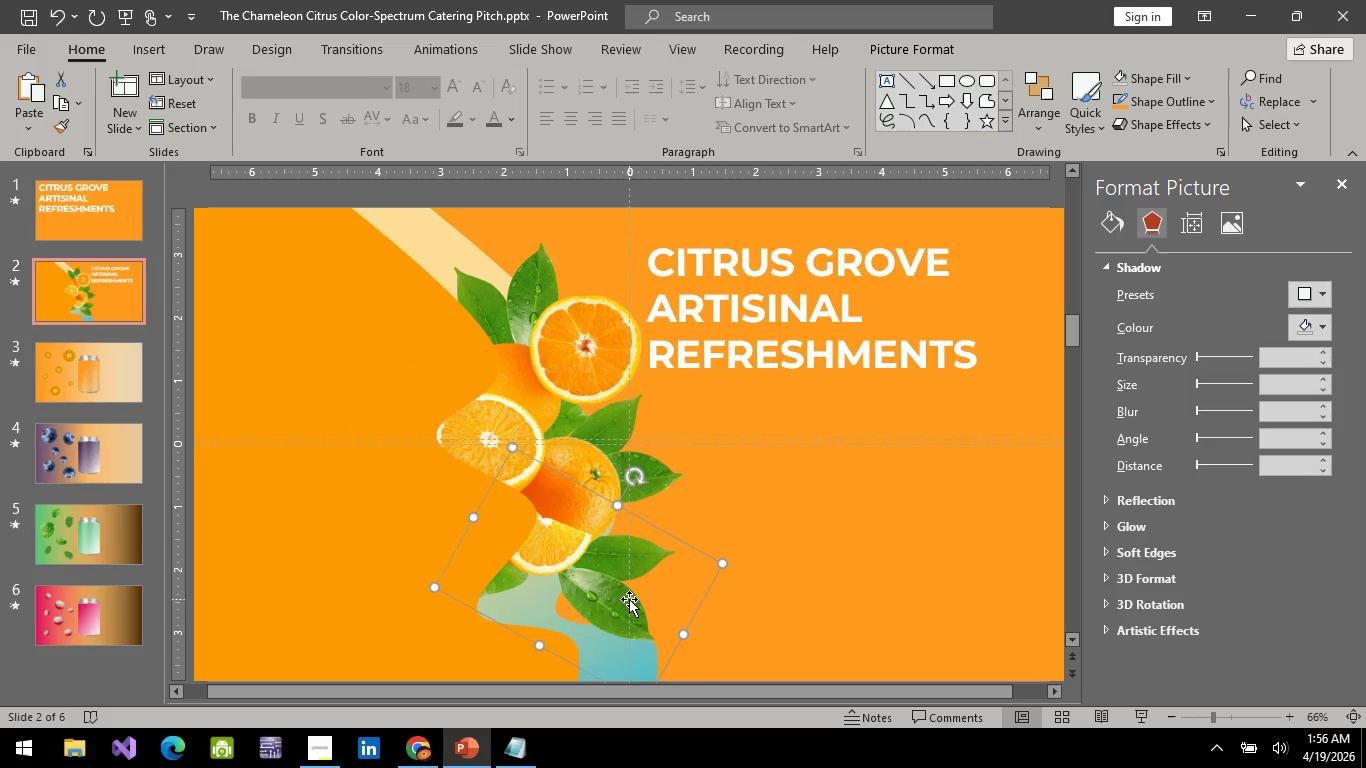 
hold_key(key=ArrowLeft, duration=0.31)
 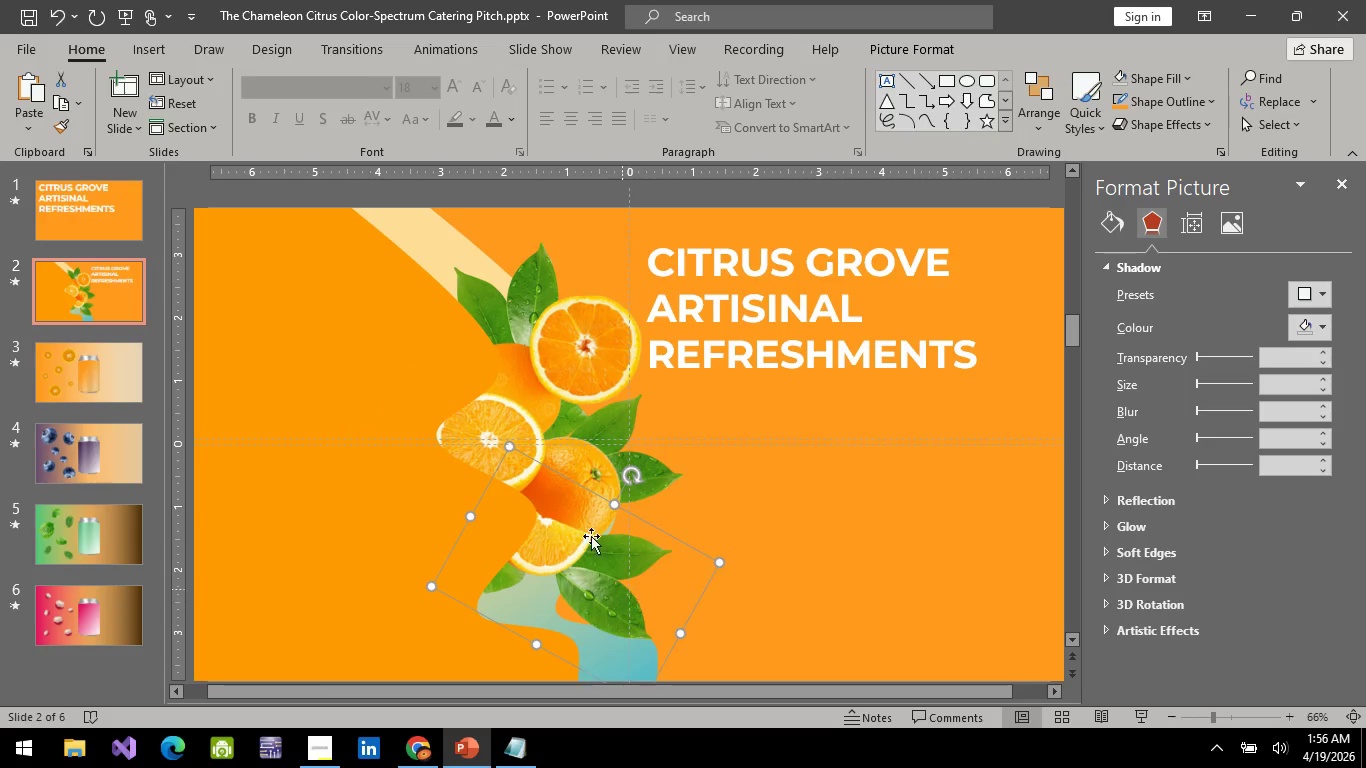 
key(ArrowUp)
 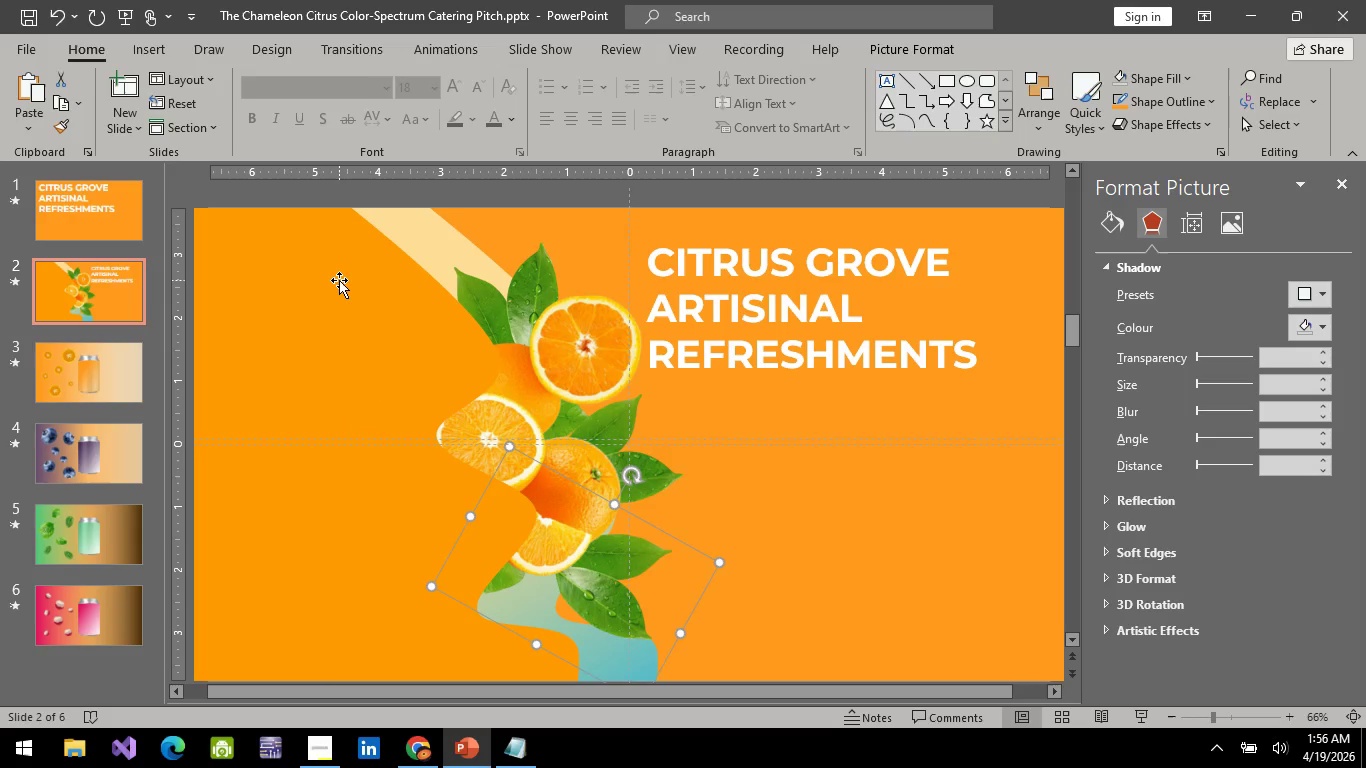 
hold_key(key=ArrowRight, duration=0.45)
 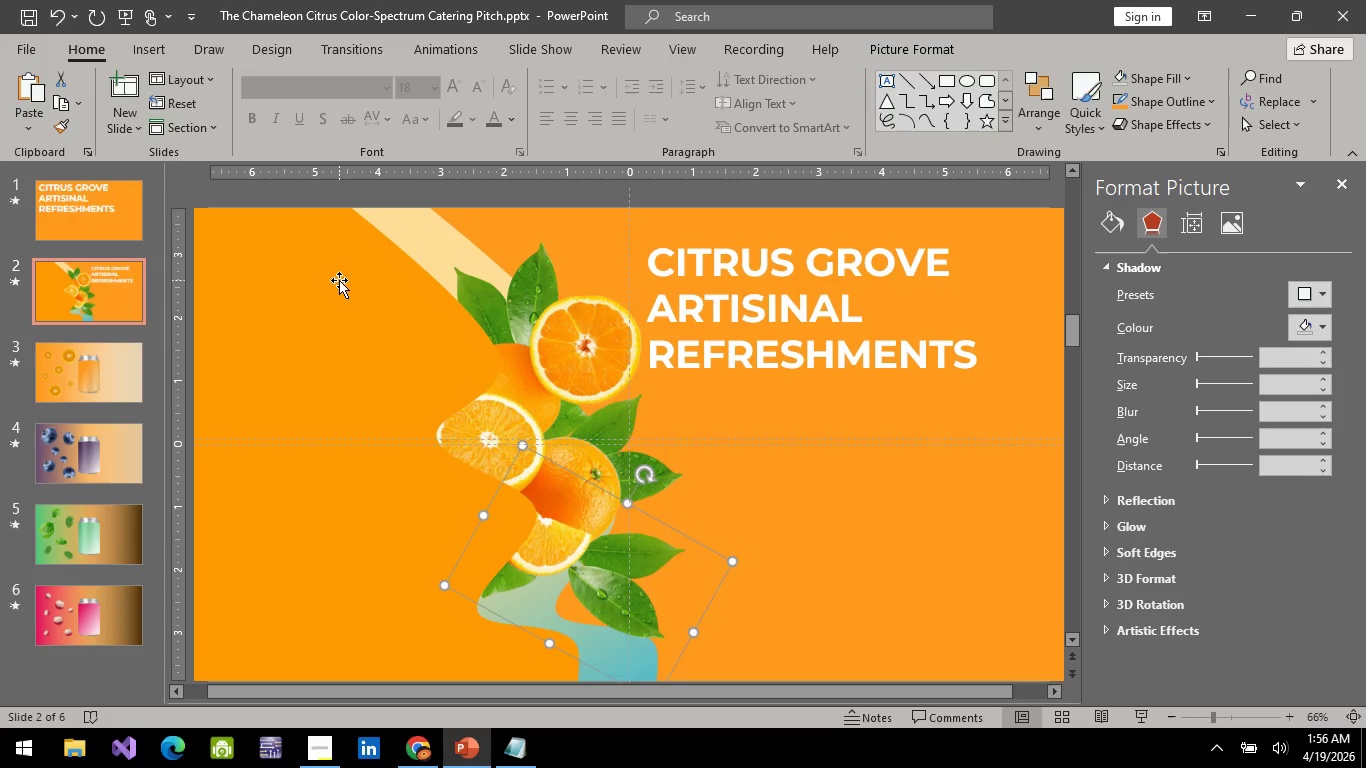 
key(ArrowUp)
 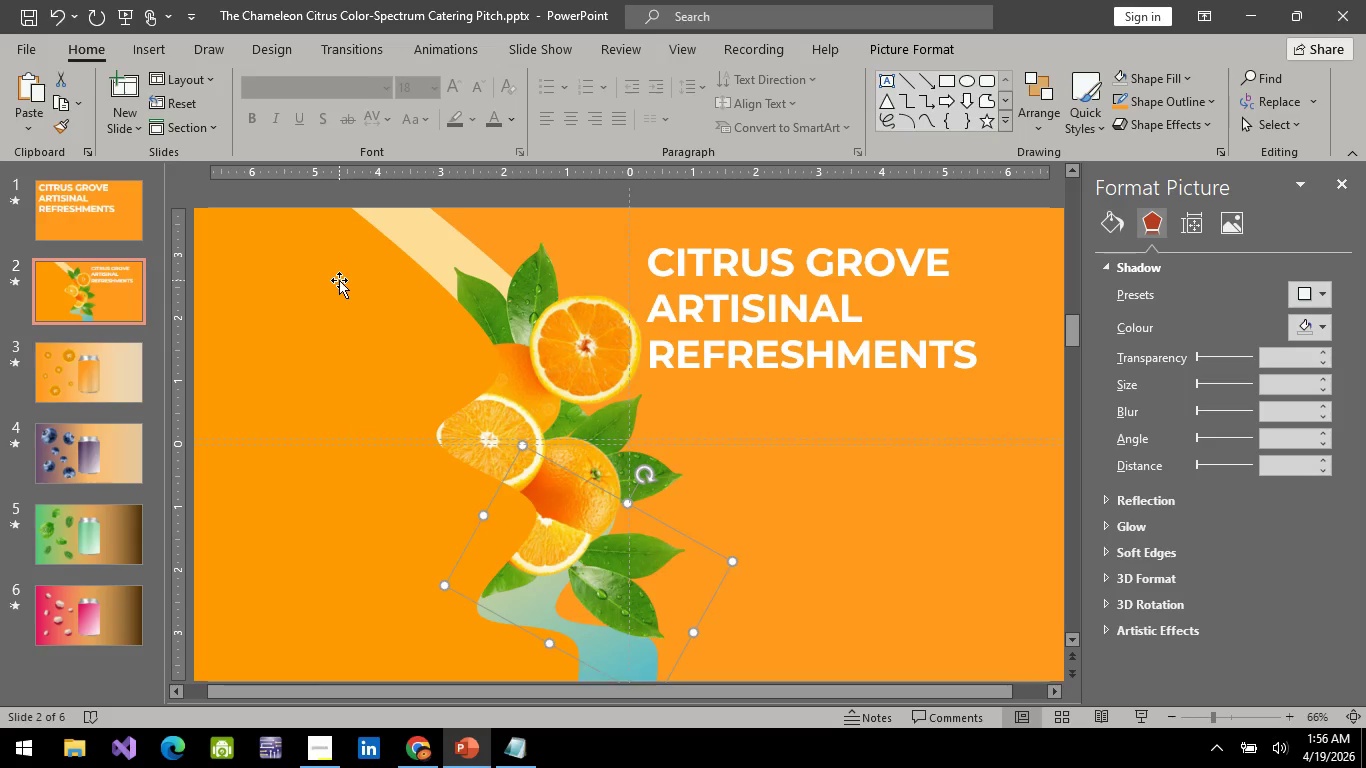 
key(ArrowUp)
 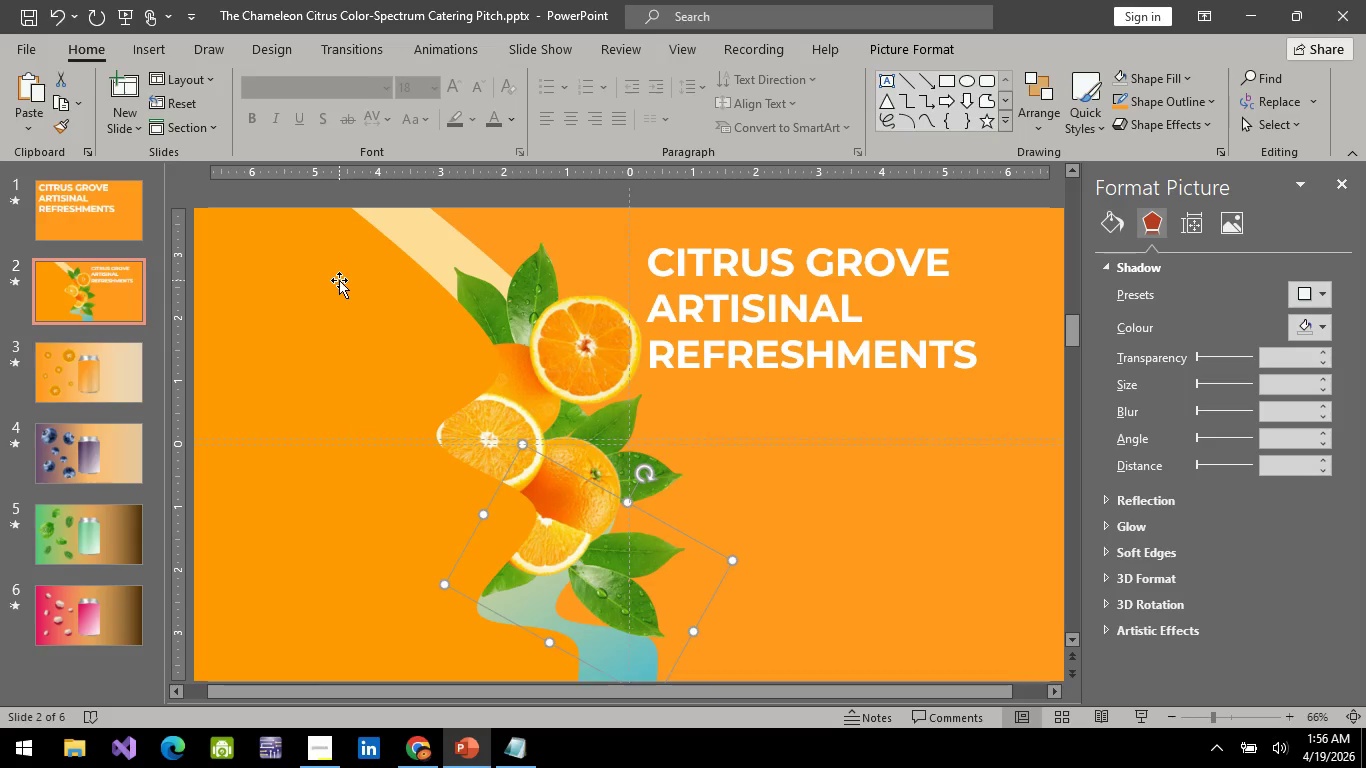 
key(ArrowRight)
 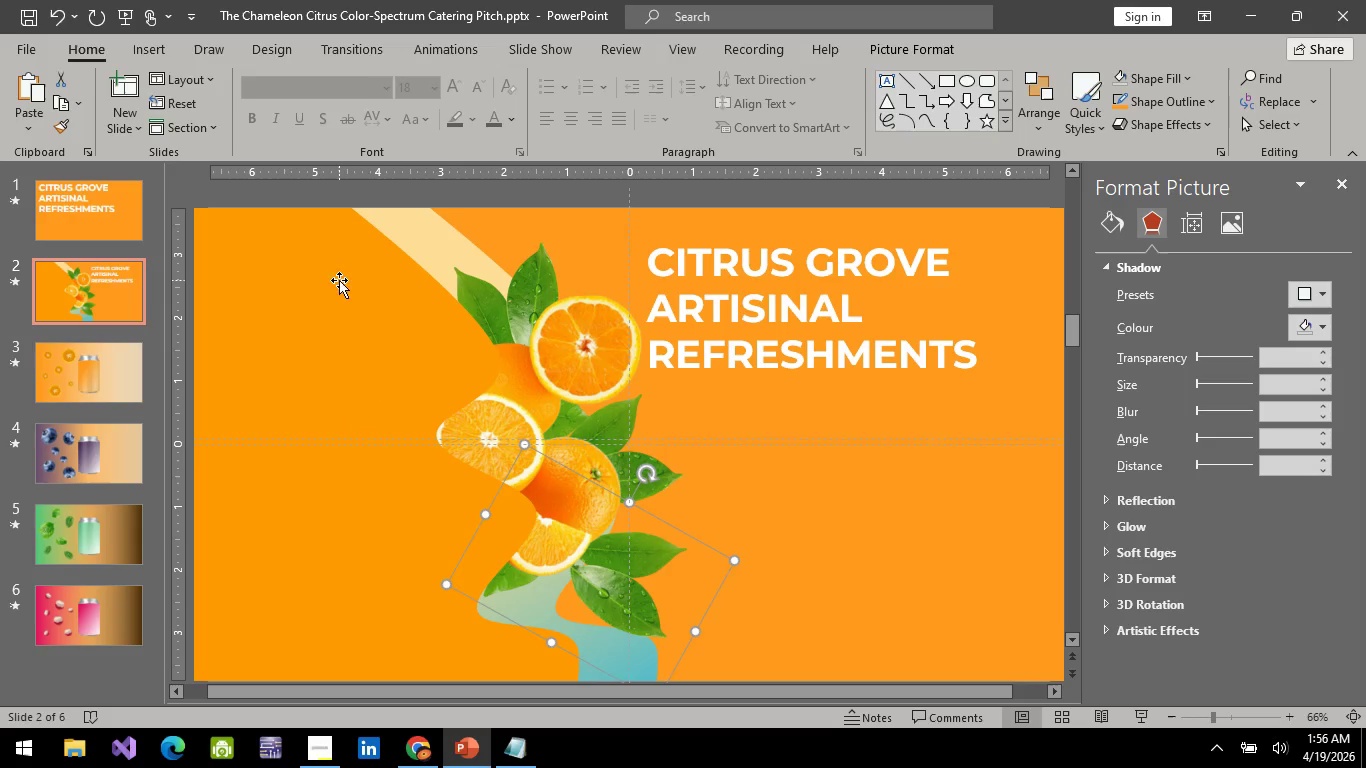 
key(ArrowRight)
 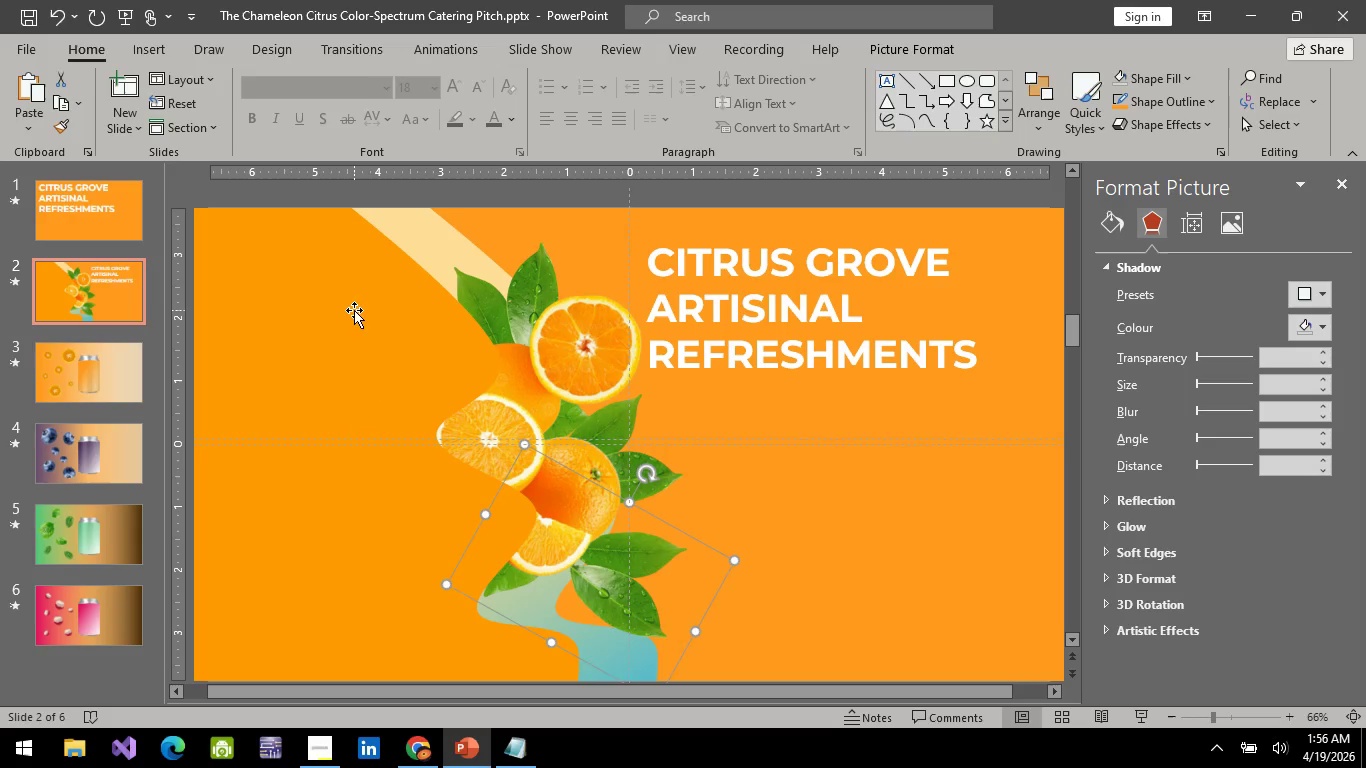 
key(ArrowRight)
 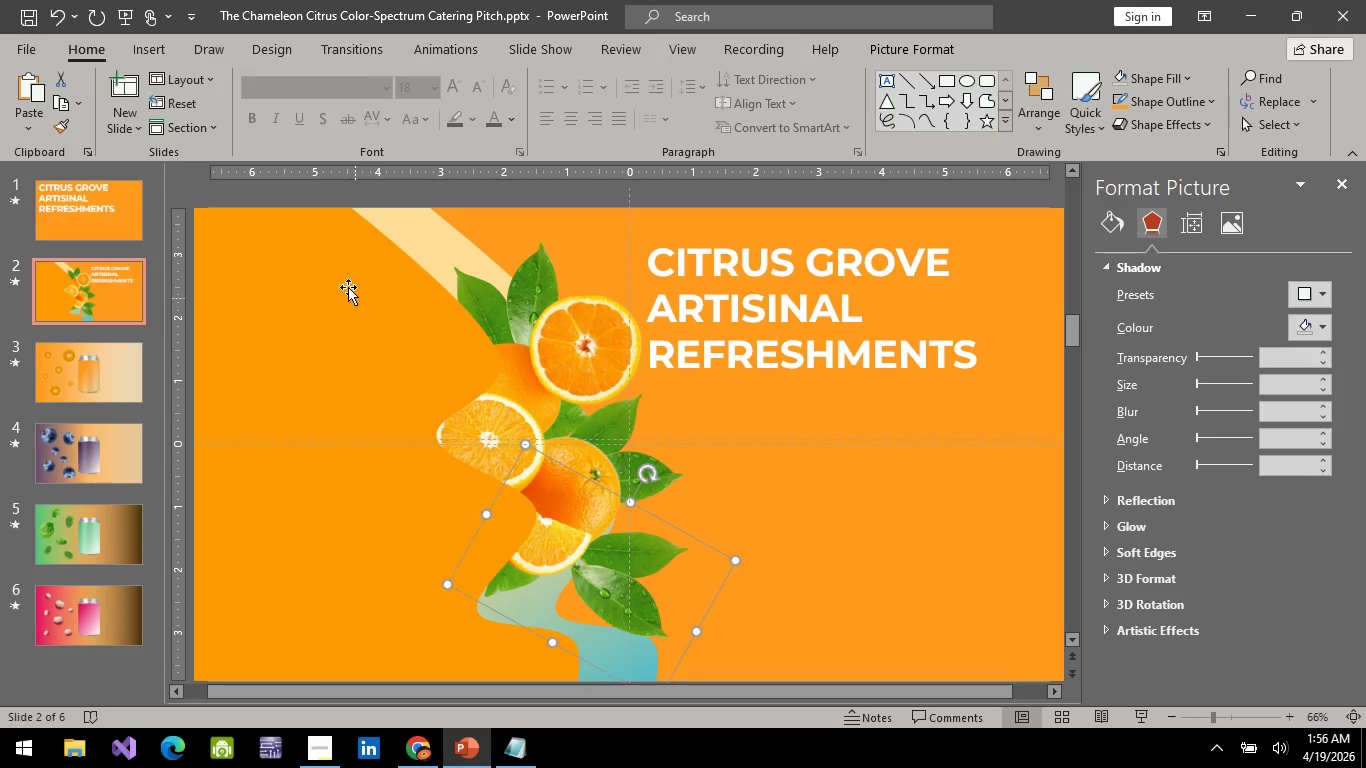 
key(ArrowUp)
 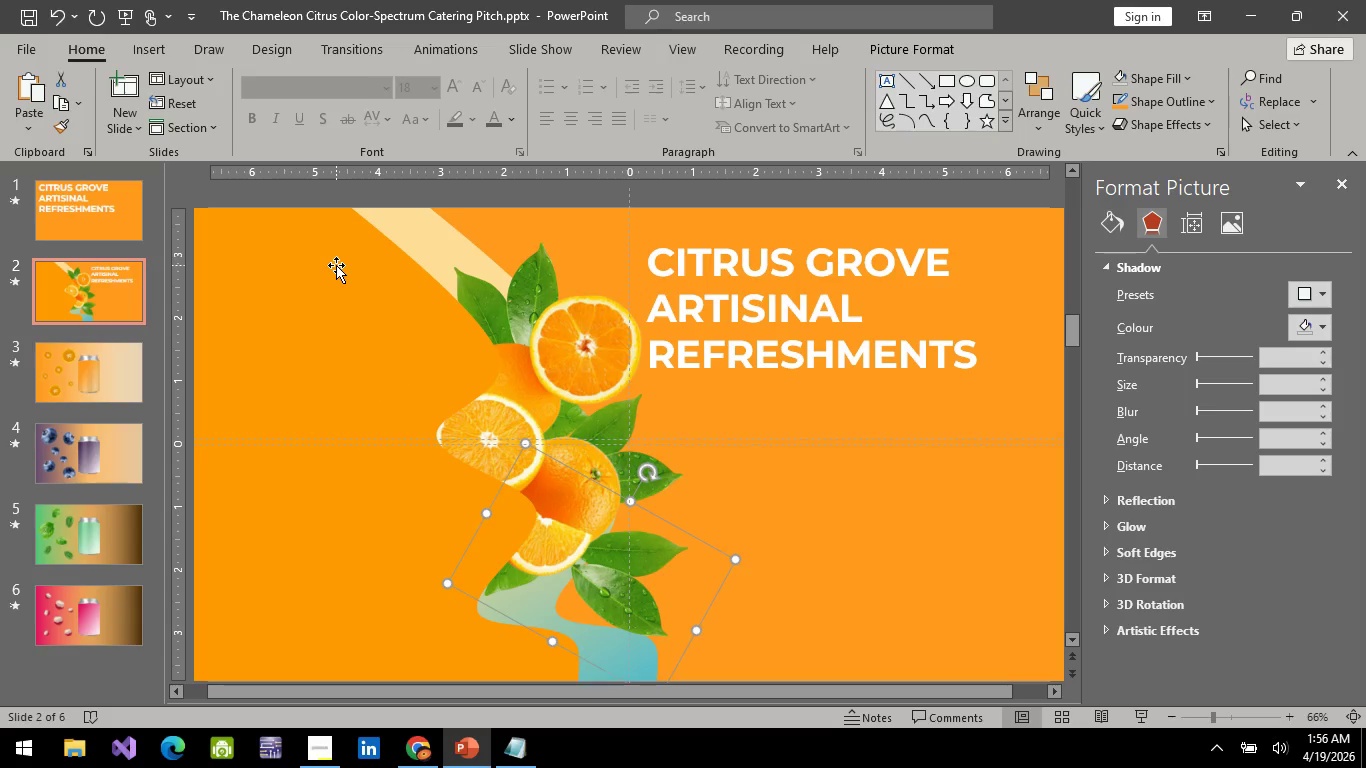 
key(ArrowUp)
 